 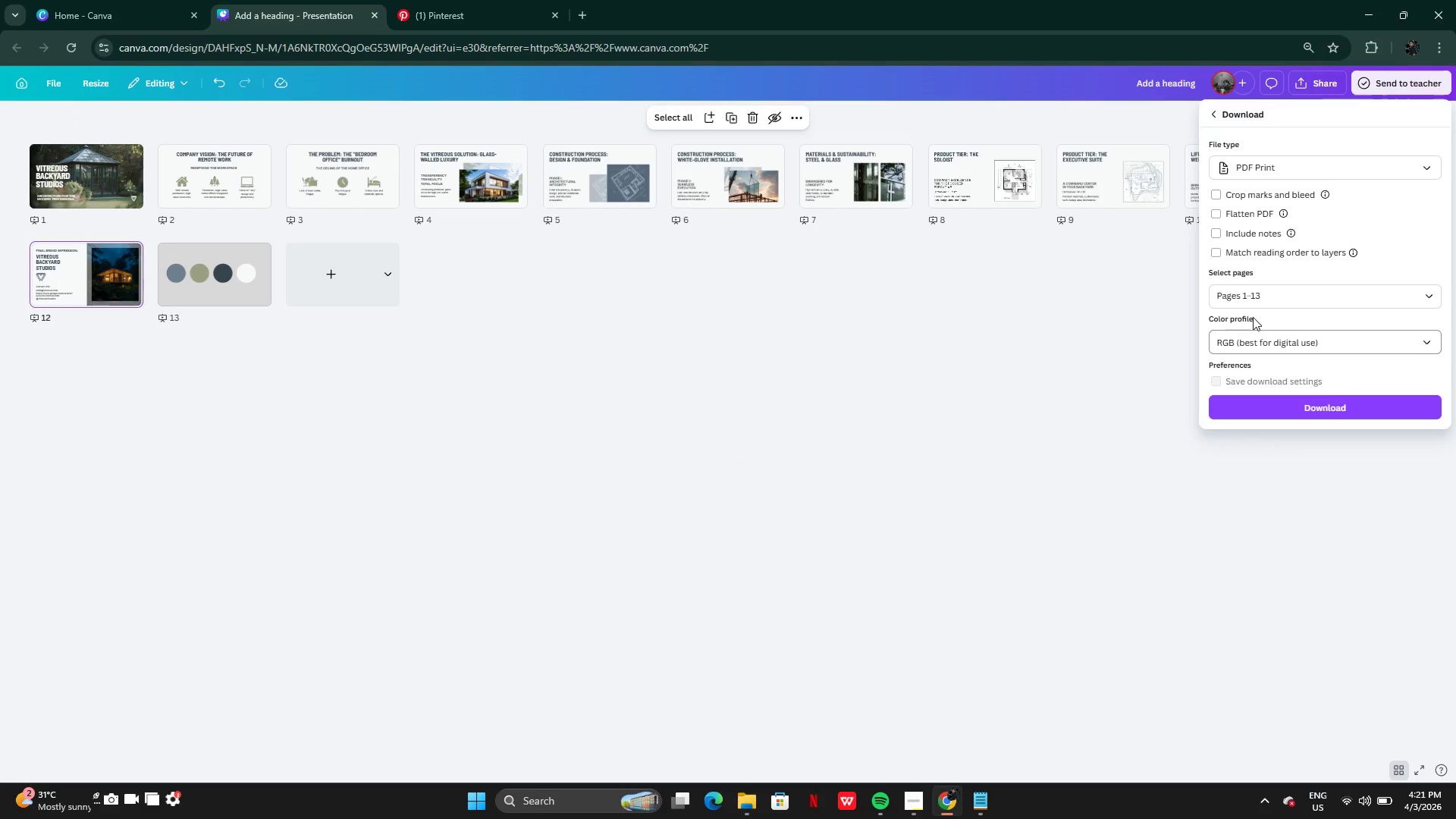 
left_click([1268, 403])
 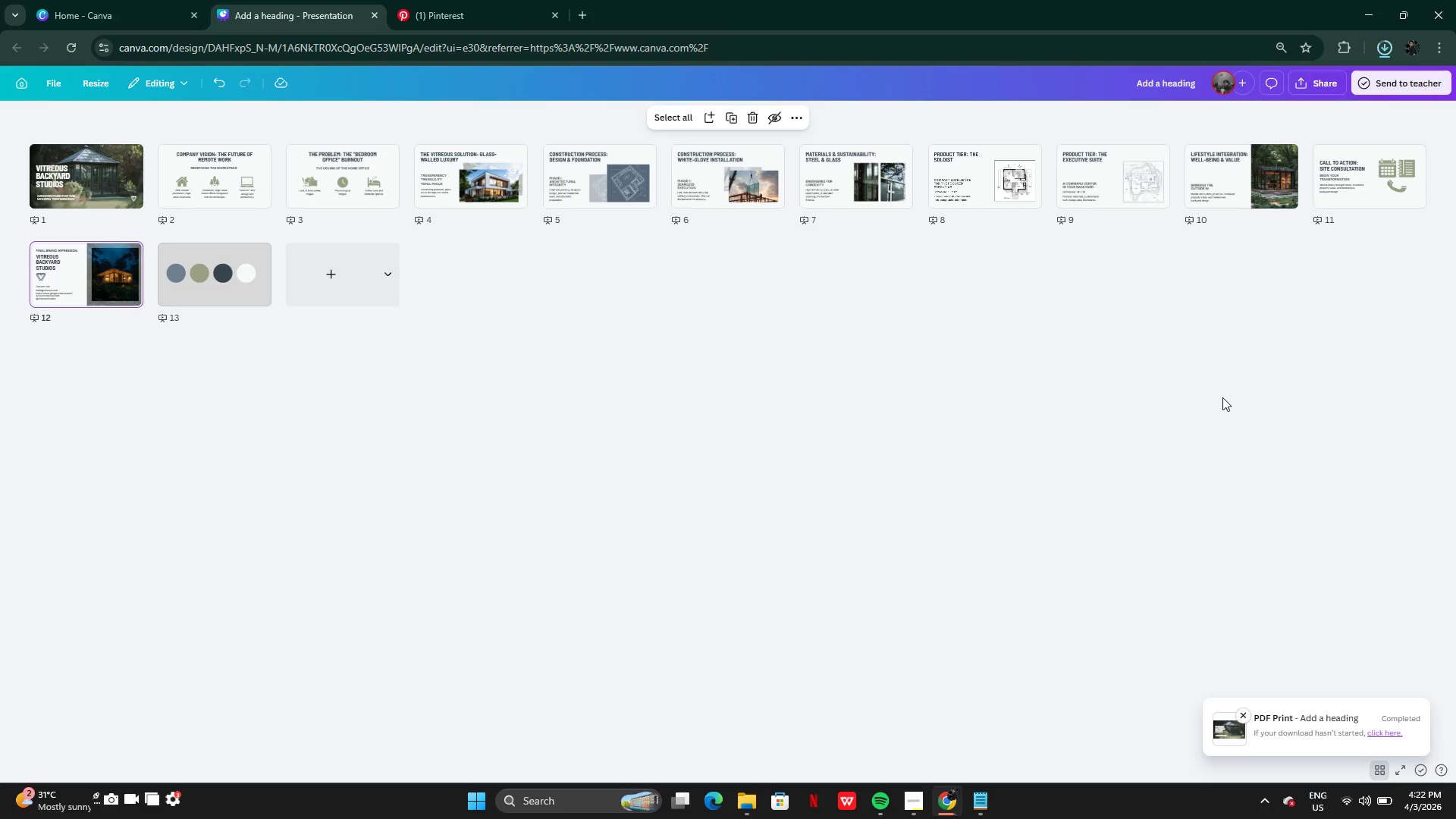 
wait(26.36)
 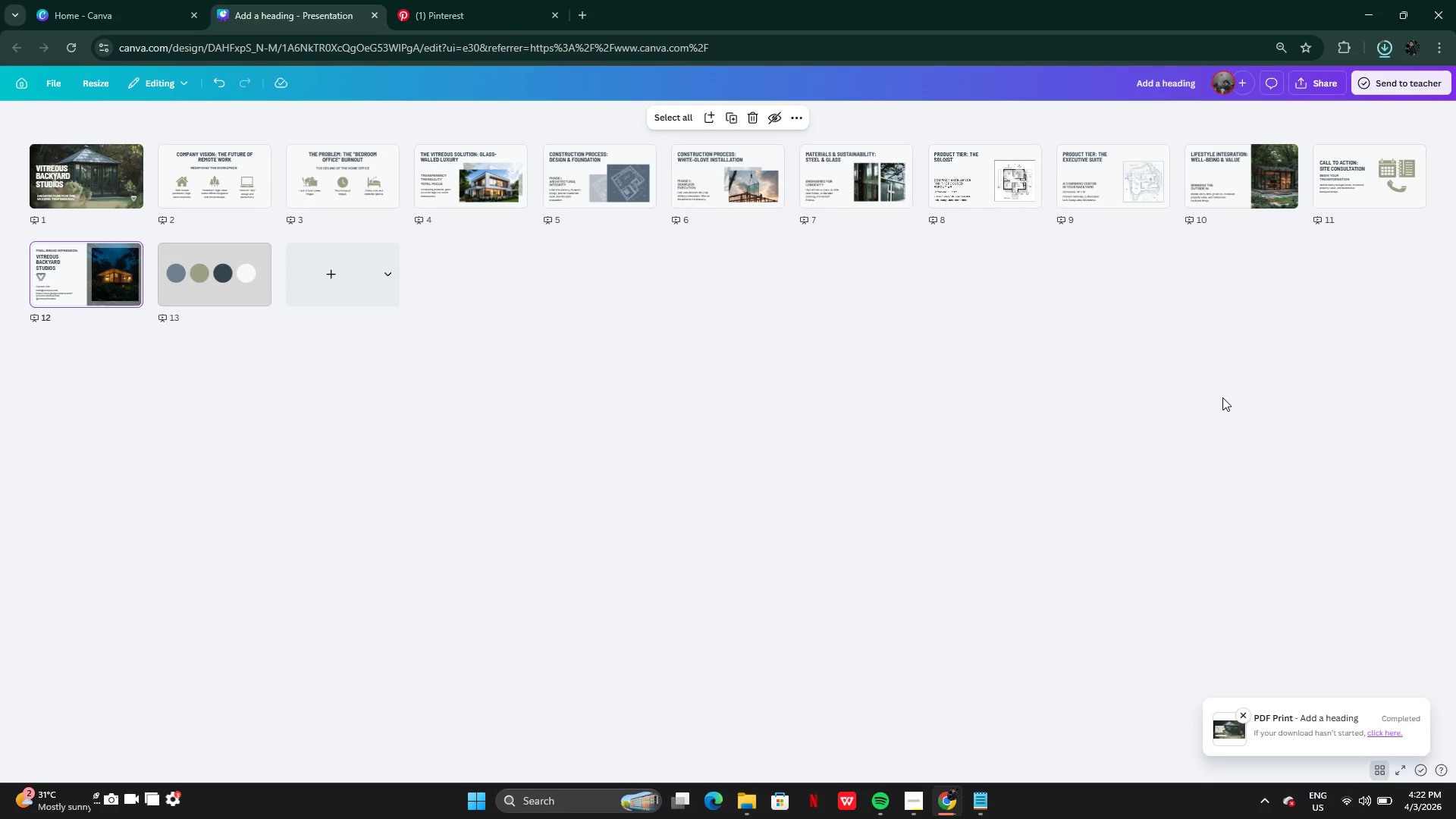 
left_click([1341, 79])
 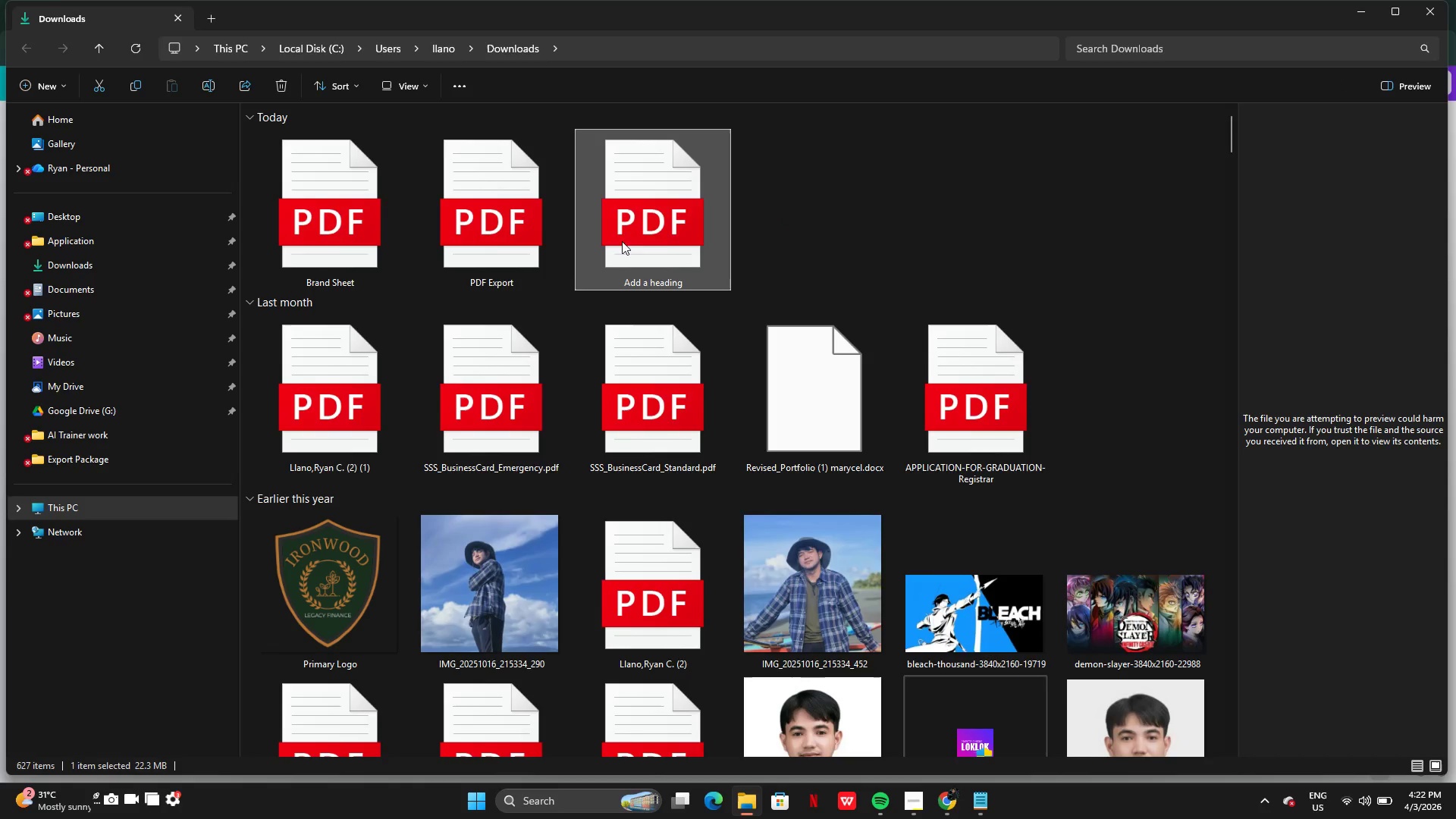 
left_click([505, 218])
 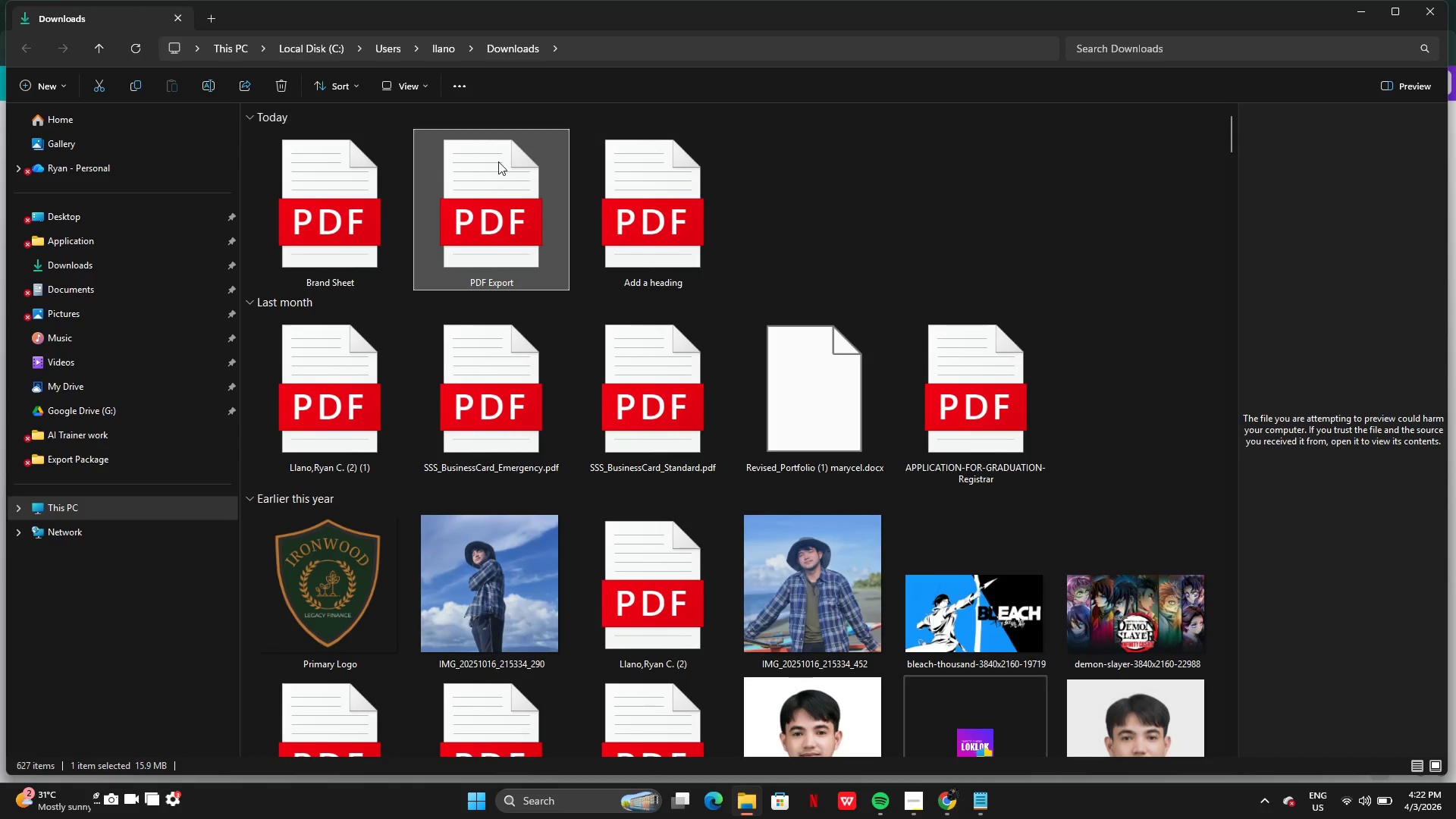 
double_click([503, 168])
 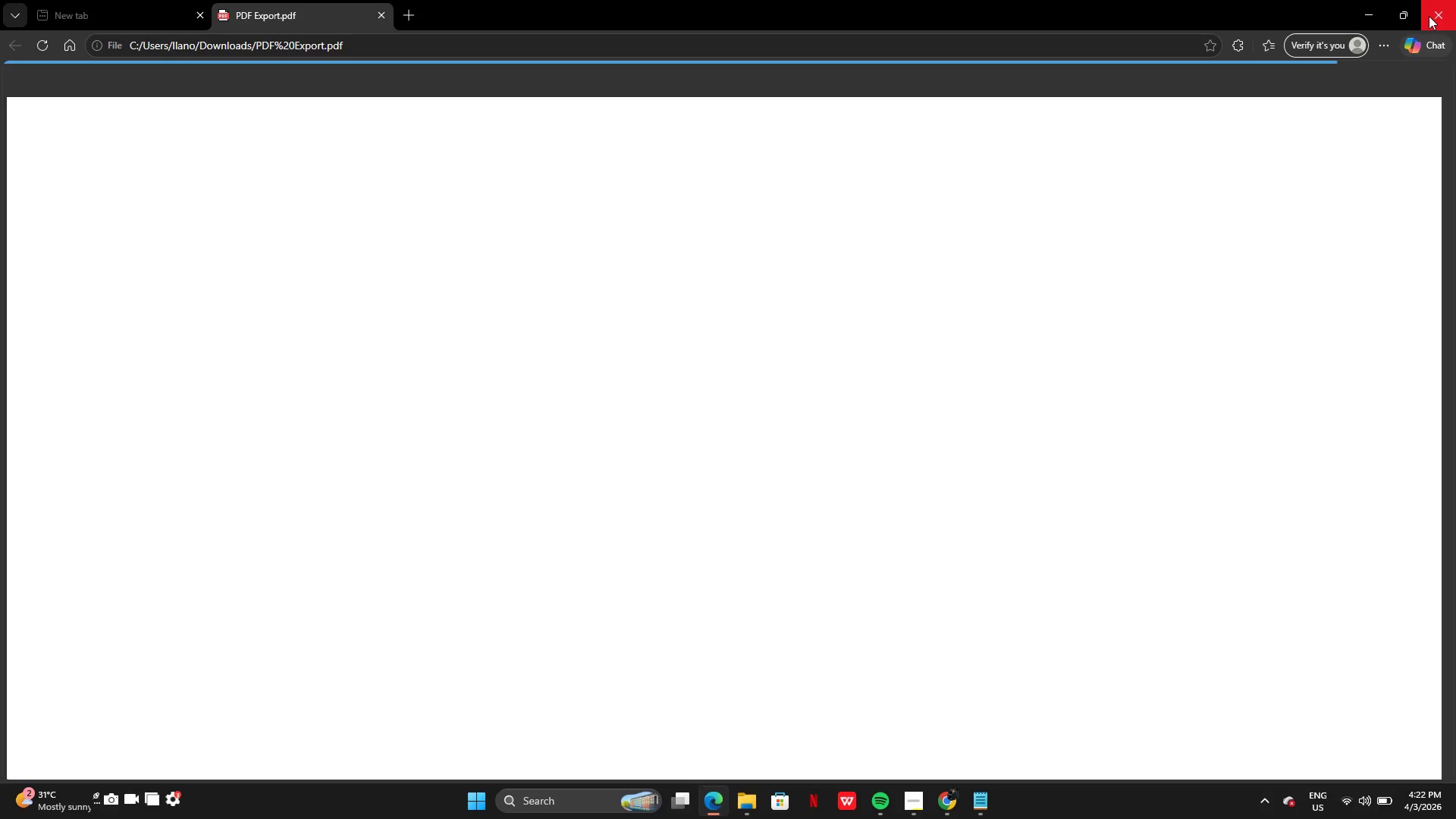 
left_click([1429, 16])
 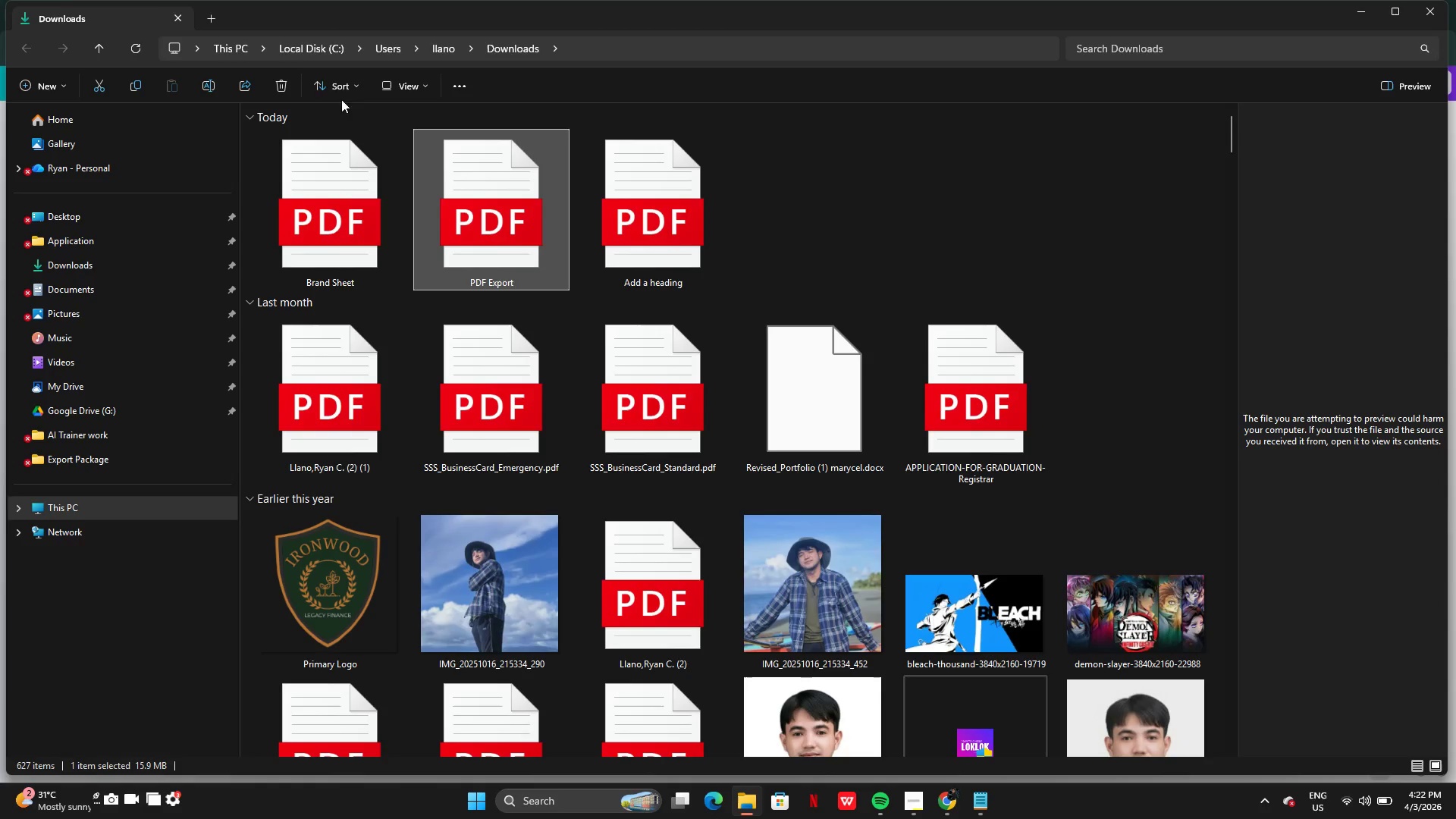 
left_click([282, 88])
 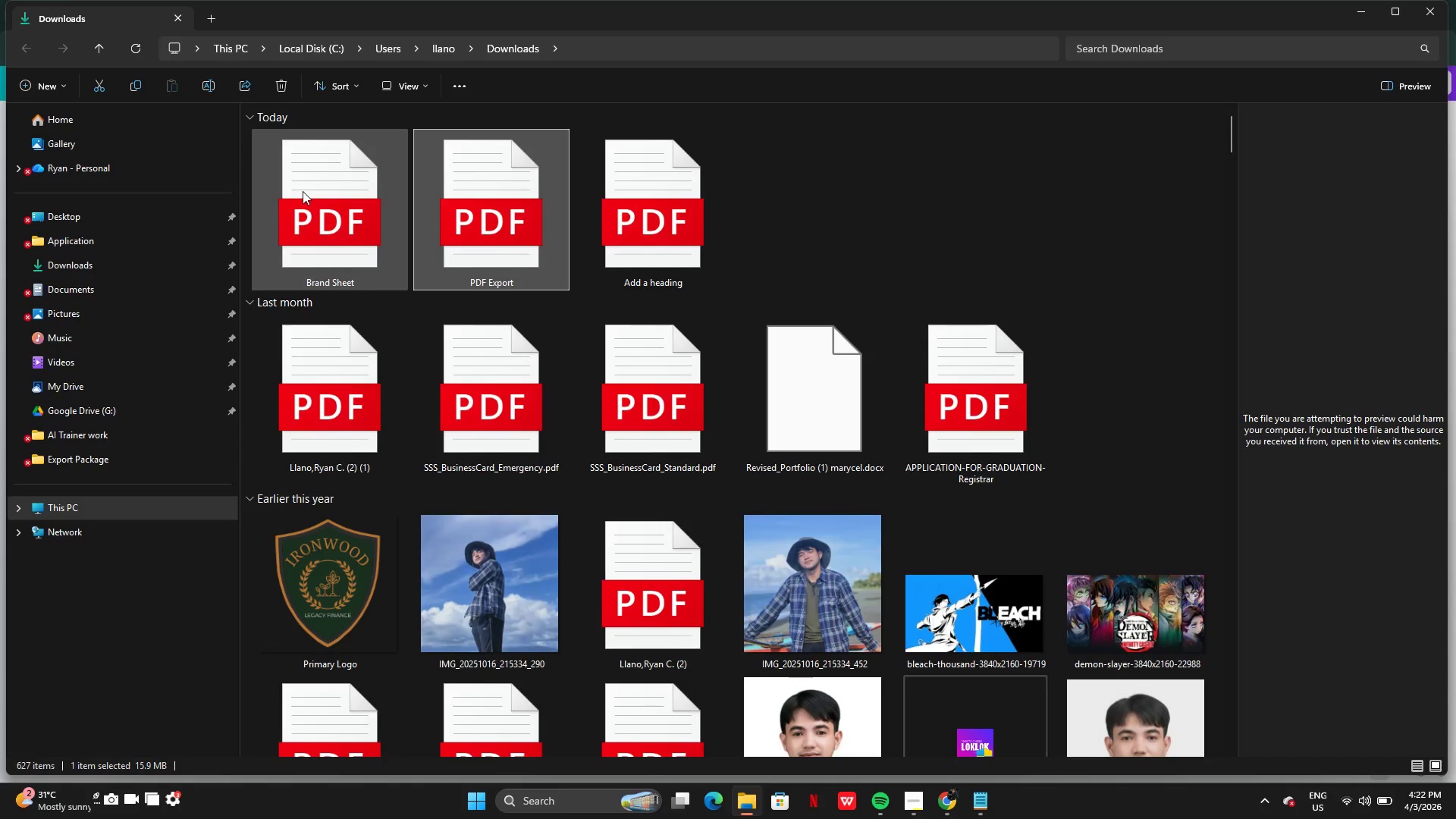 
left_click([303, 191])
 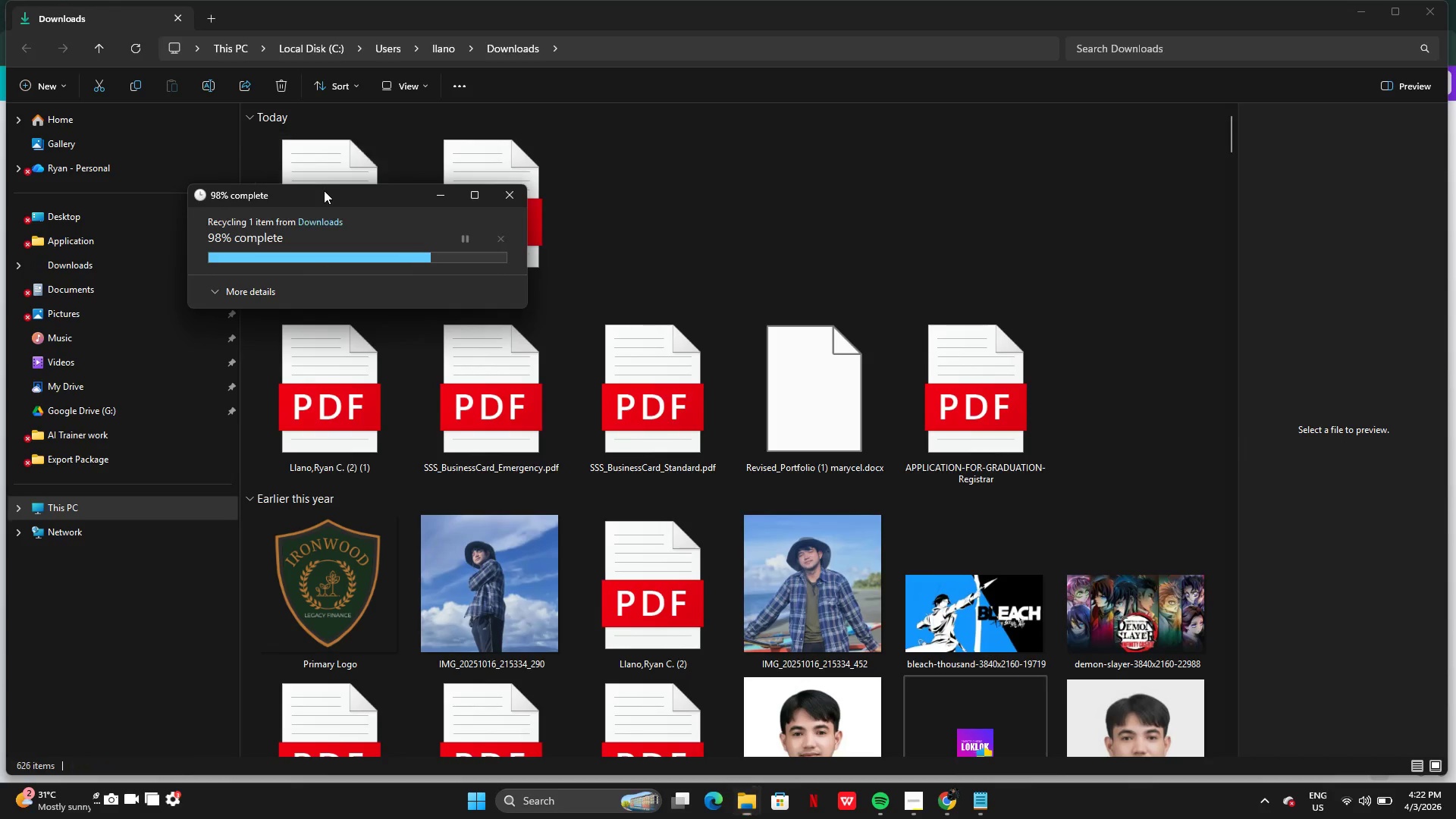 
left_click([316, 195])
 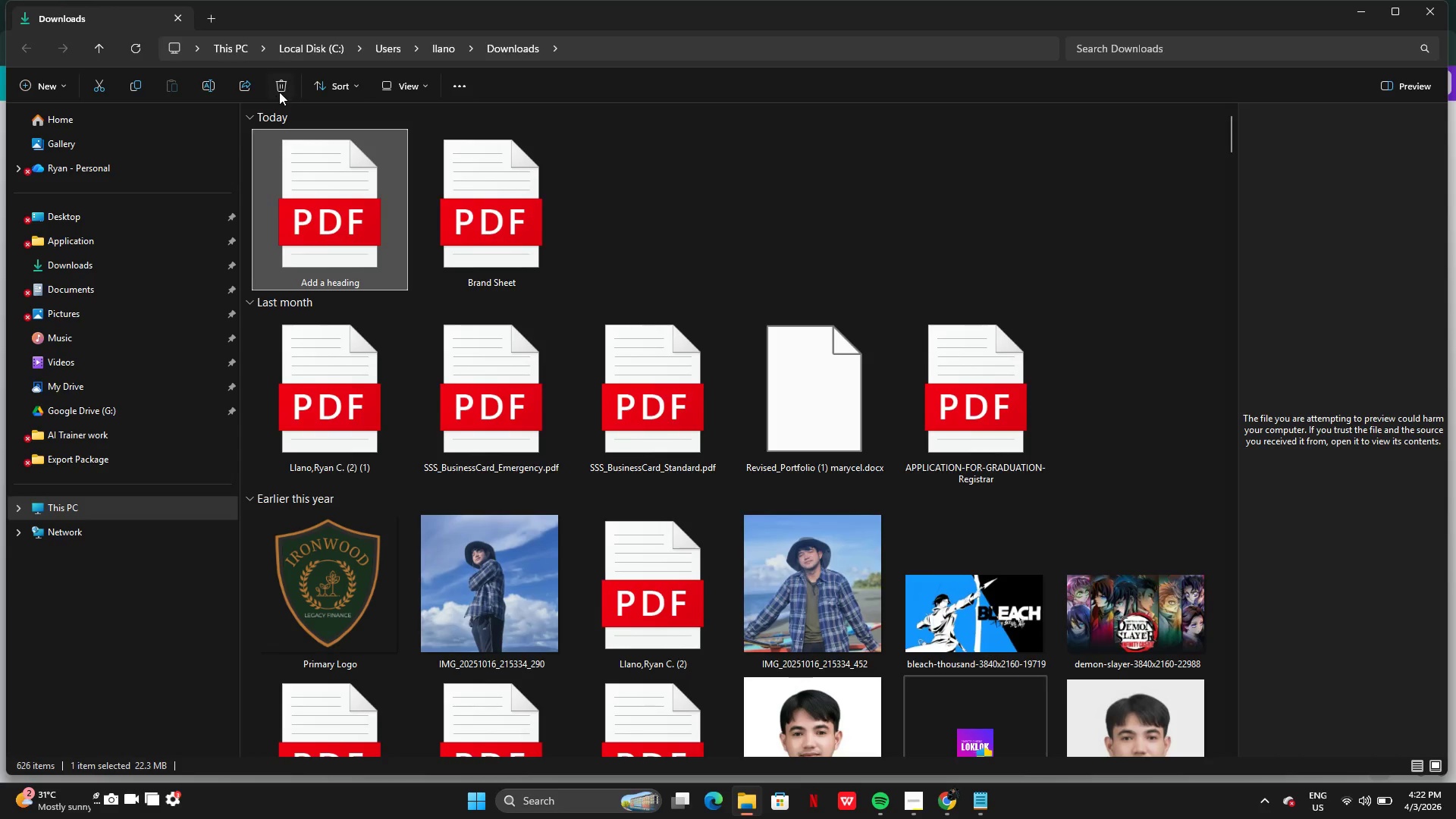 
left_click([281, 88])
 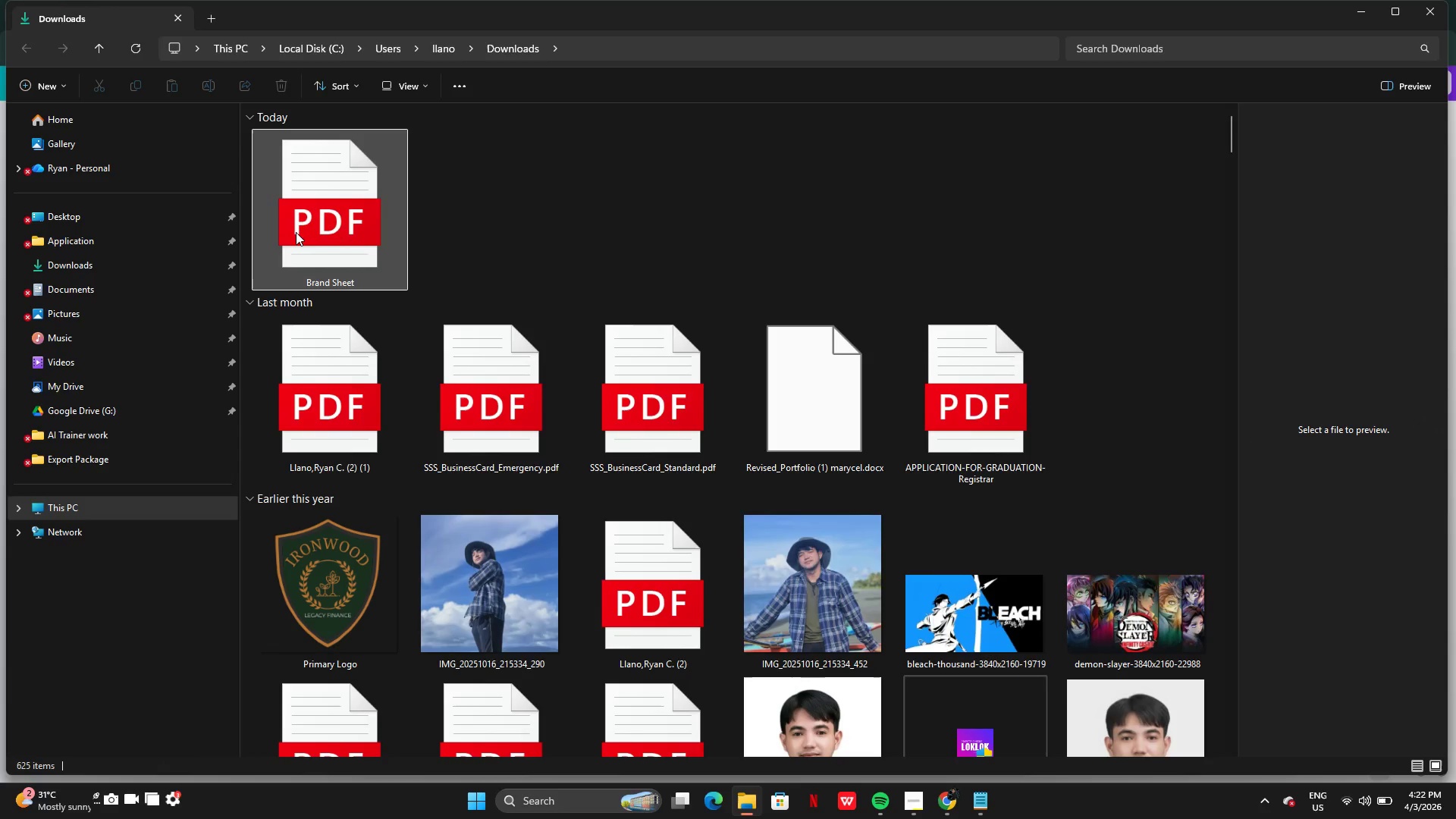 
left_click([297, 232])
 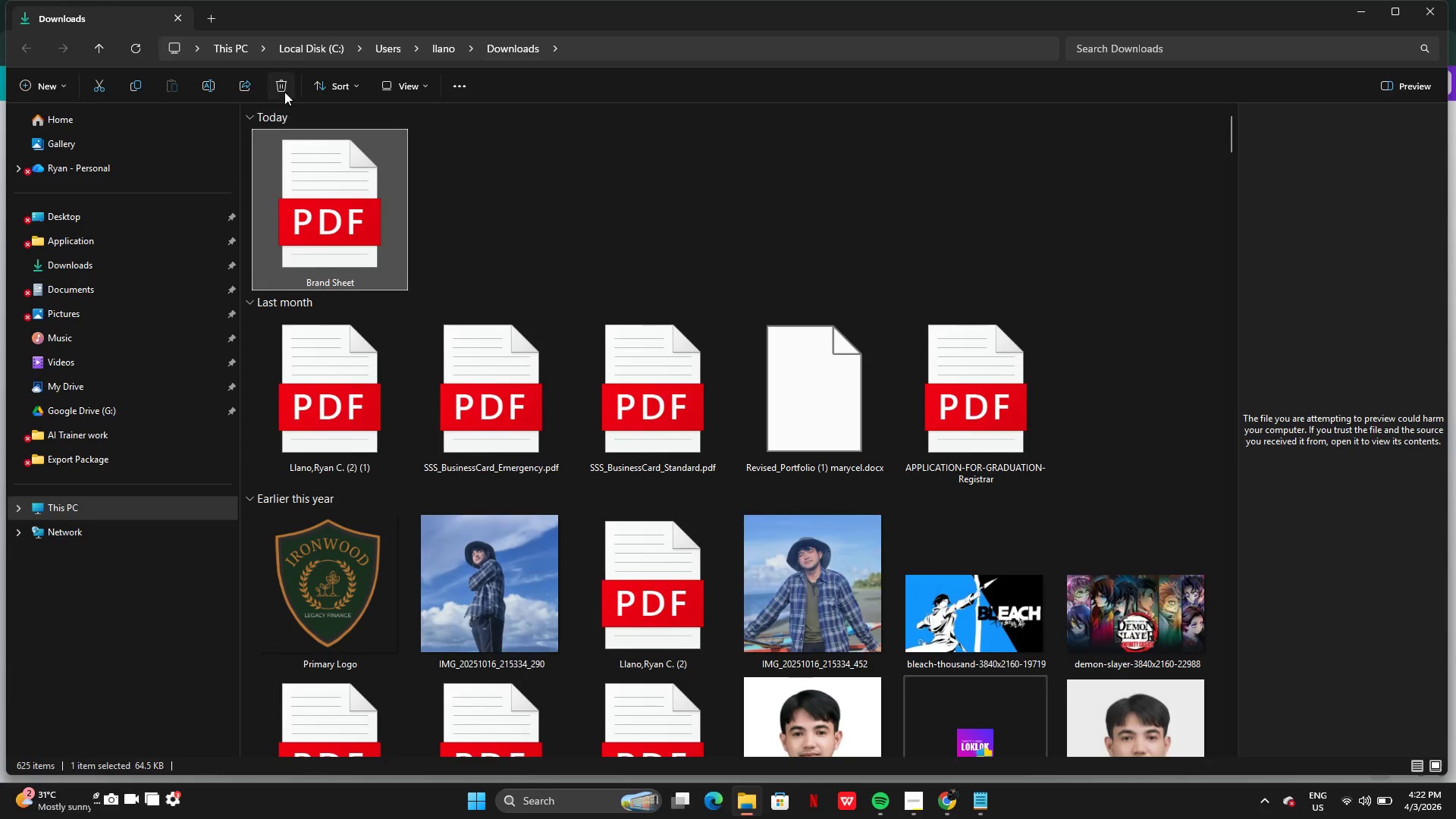 
left_click([284, 92])
 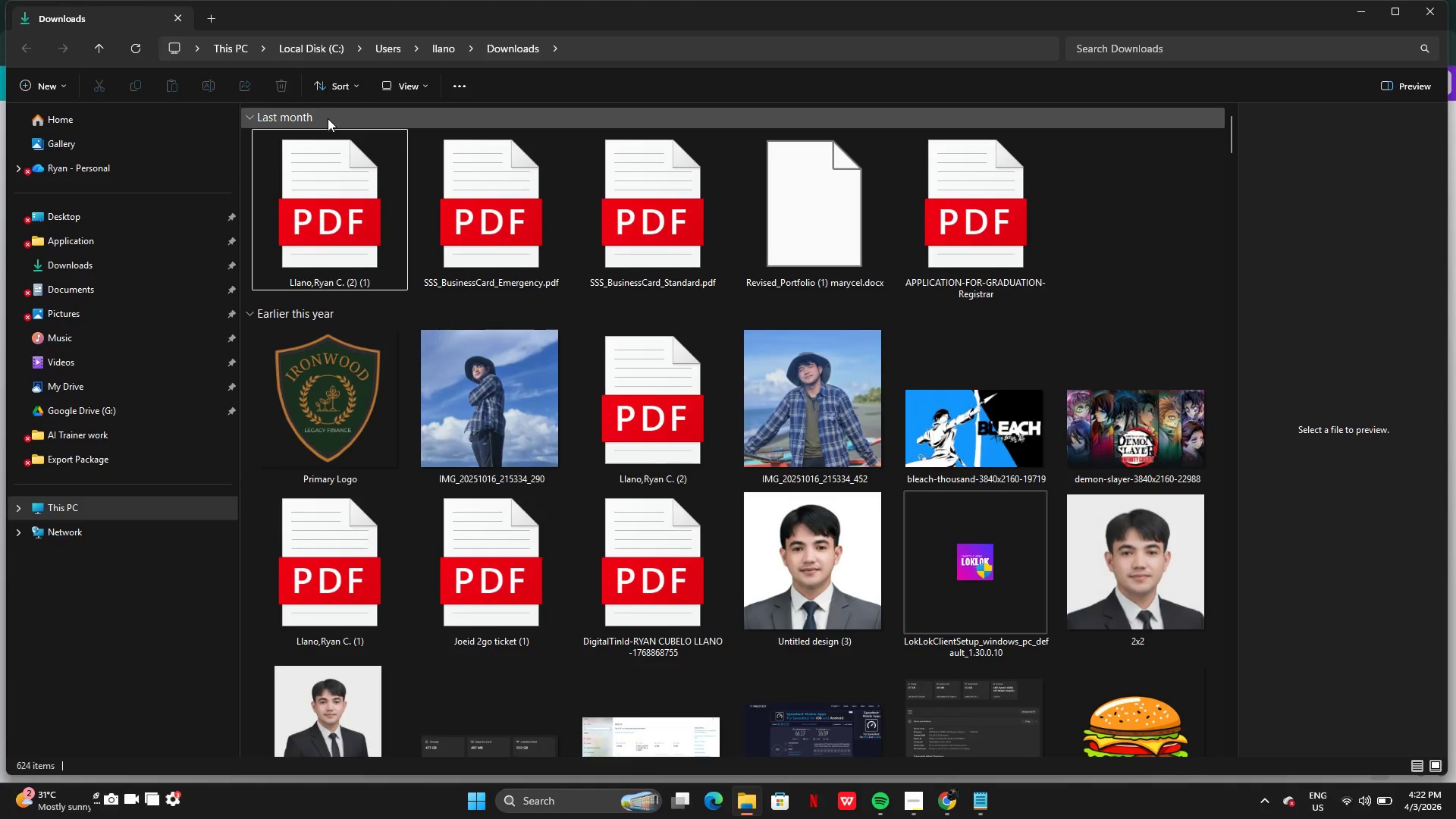 
key(Control+Z)
 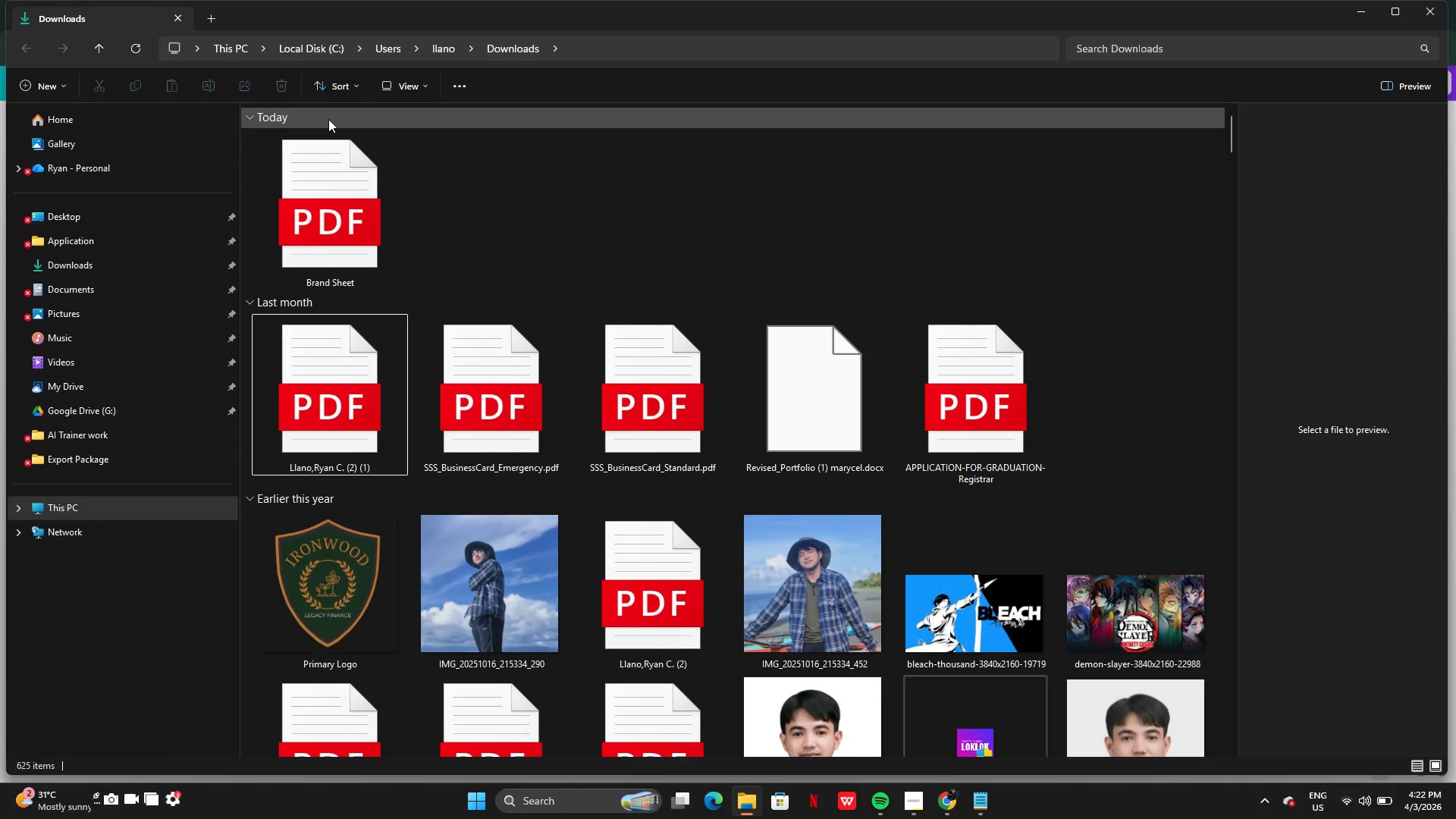 
key(Control+Z)
 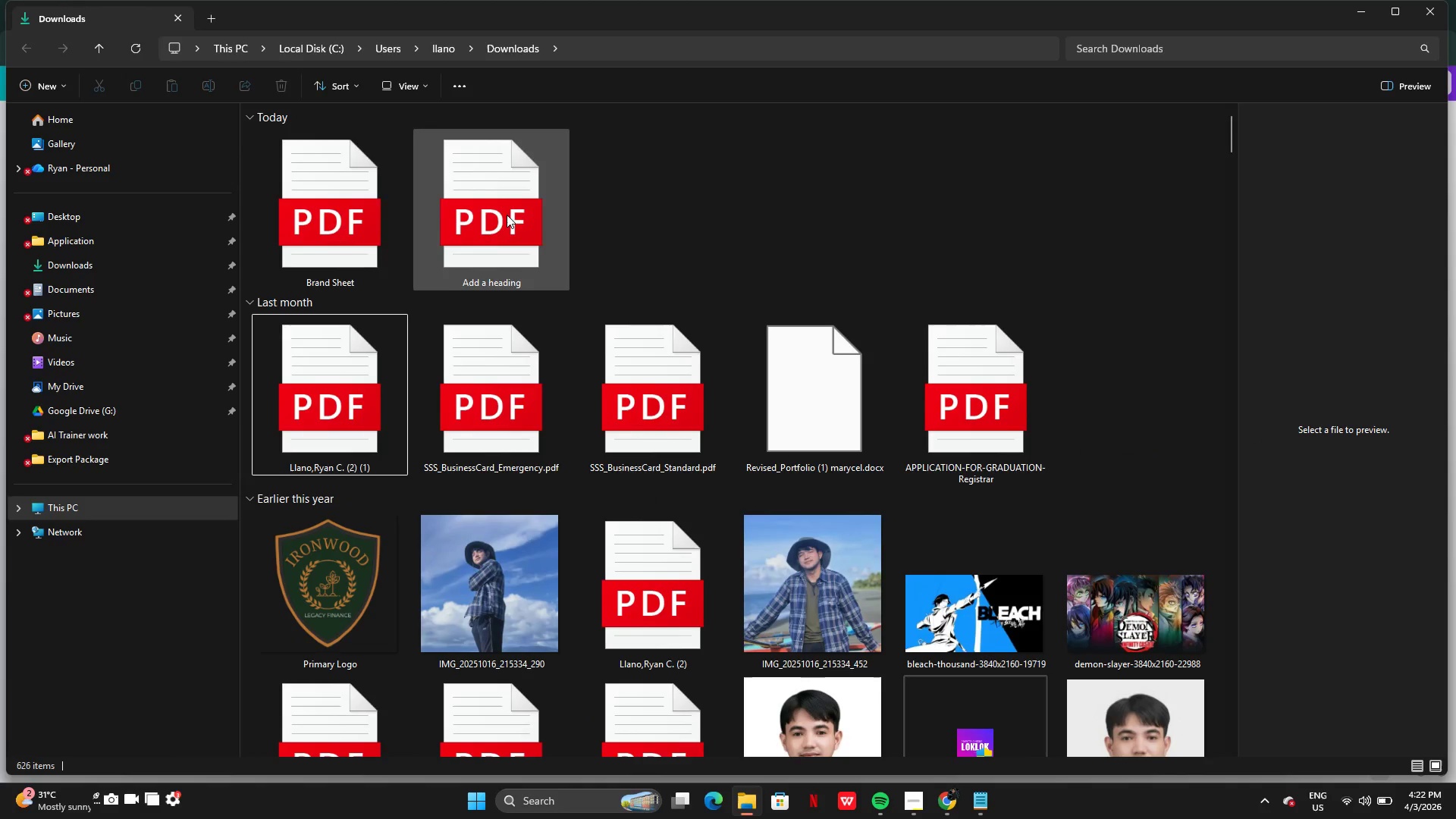 
left_click([393, 202])
 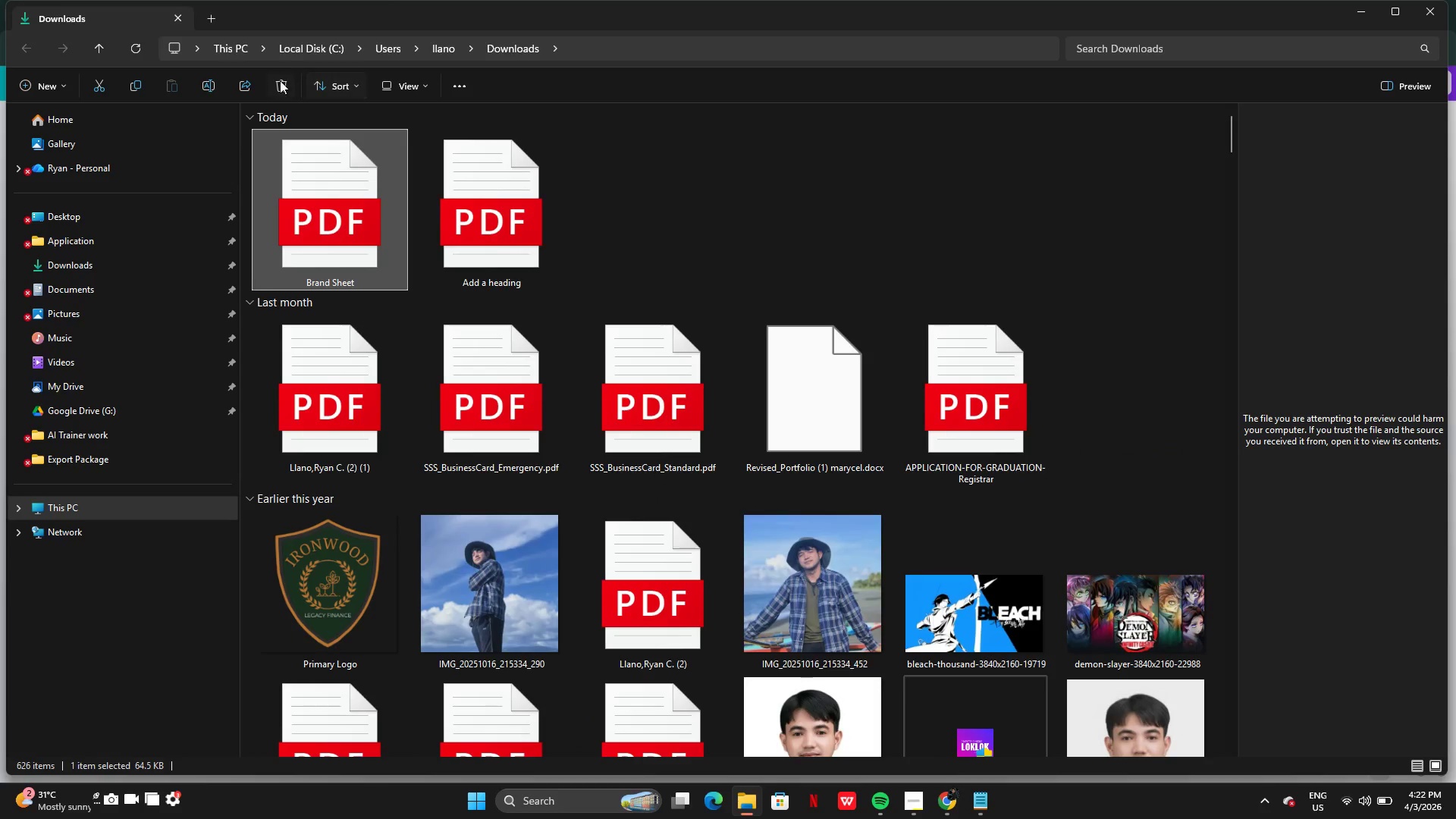 
left_click([280, 80])
 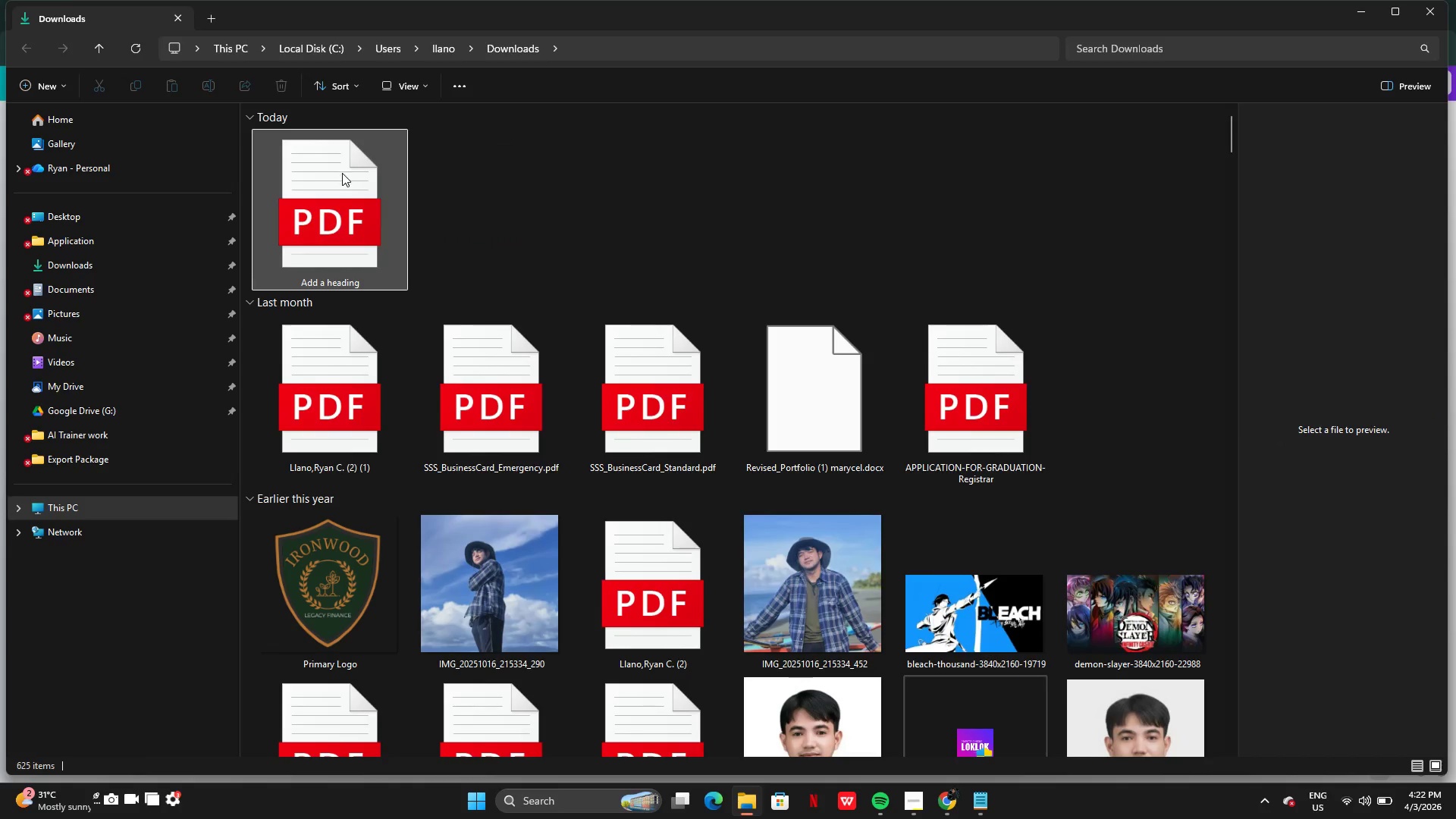 
double_click([344, 173])
 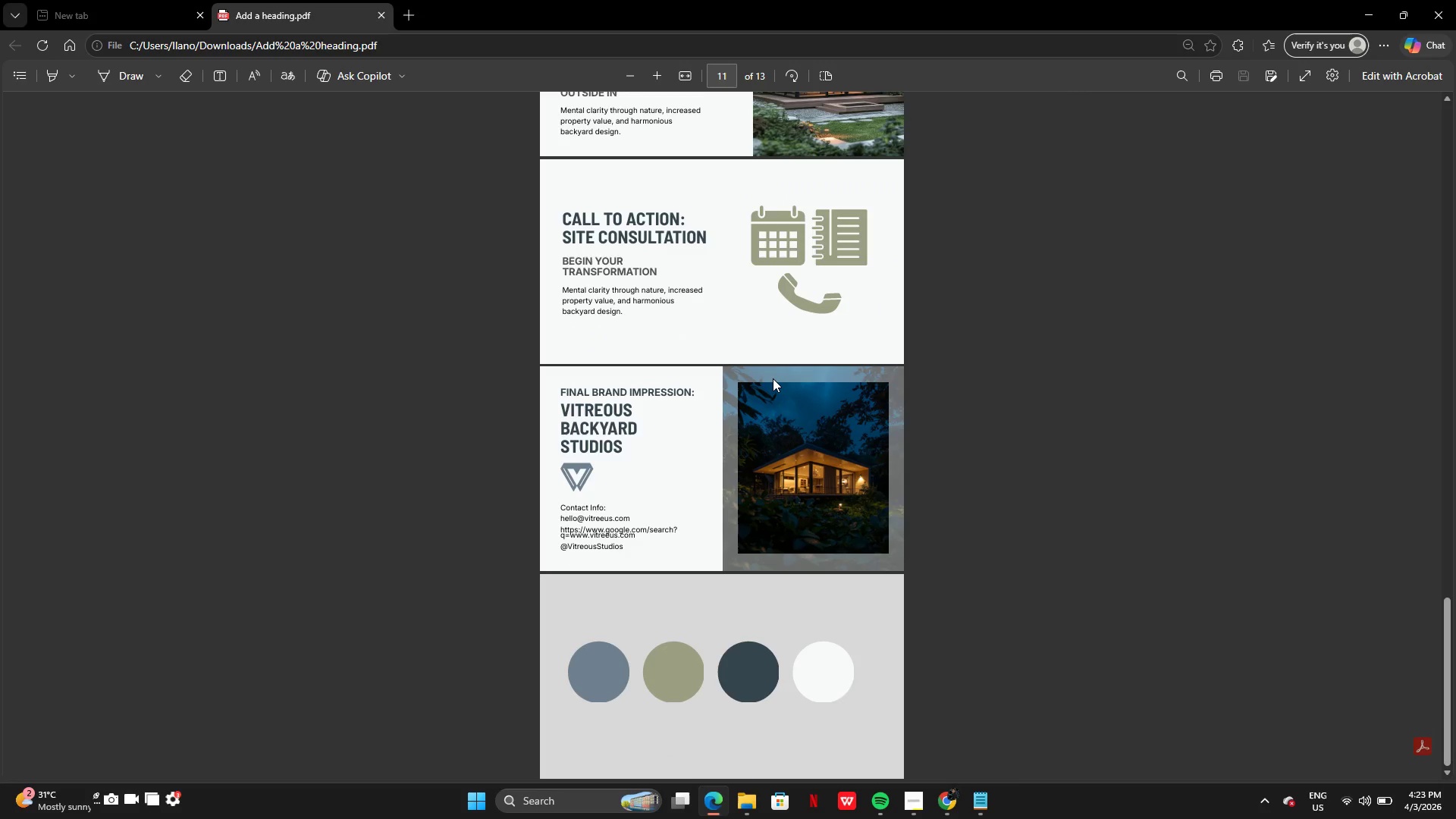 
wait(16.83)
 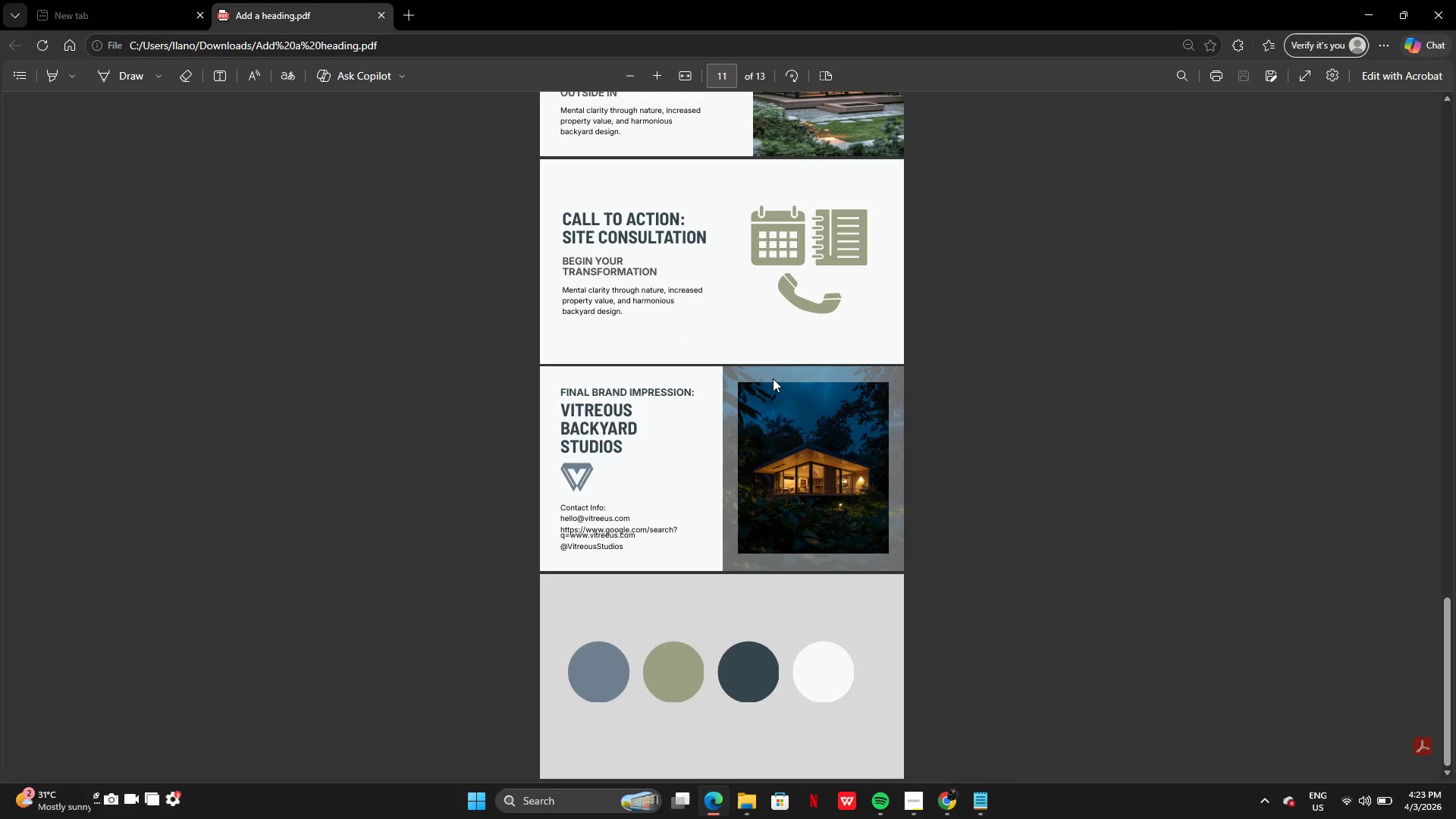 
left_click([382, 11])
 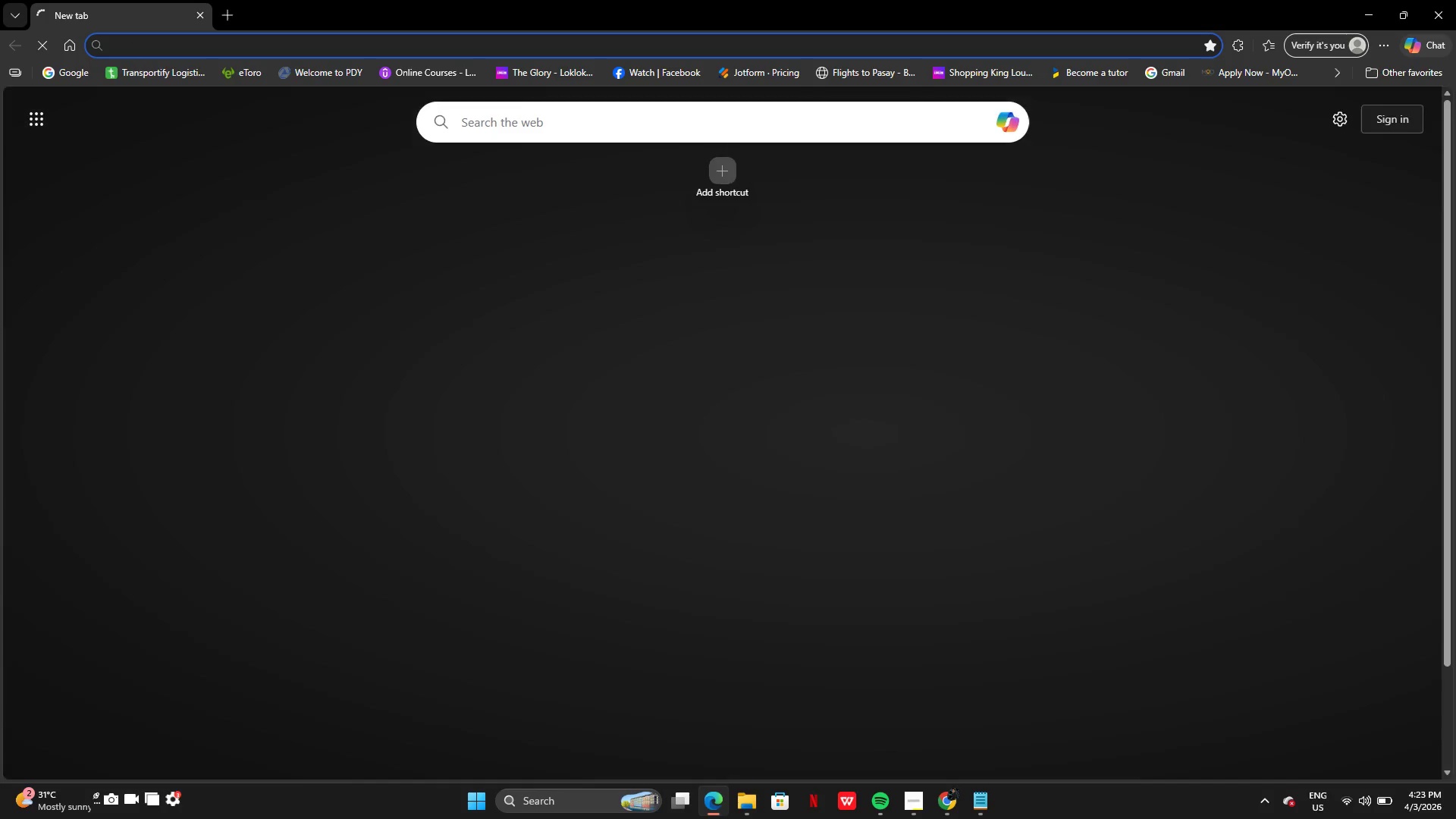 
double_click([1443, 14])
 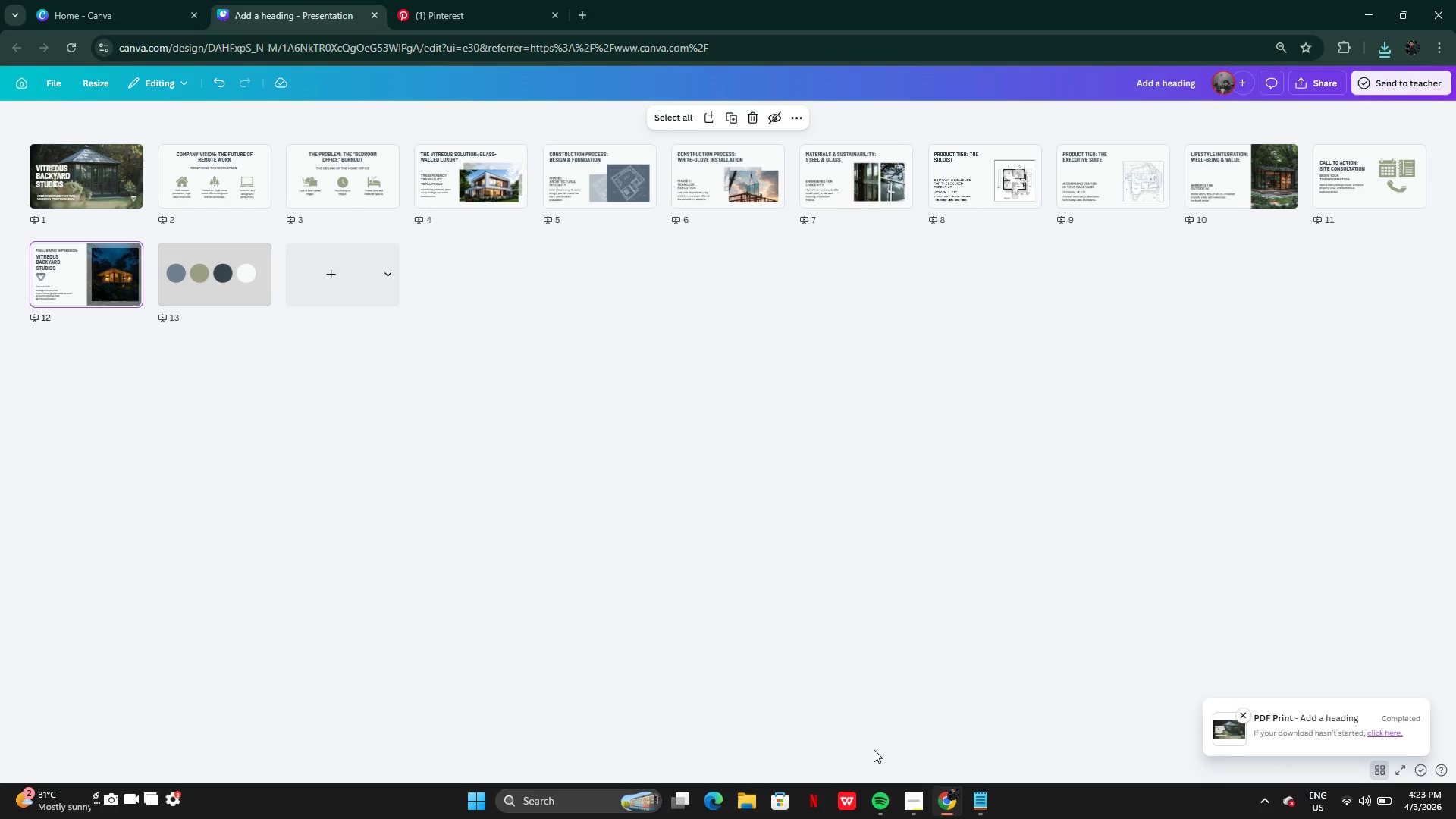 
left_click([749, 804])
 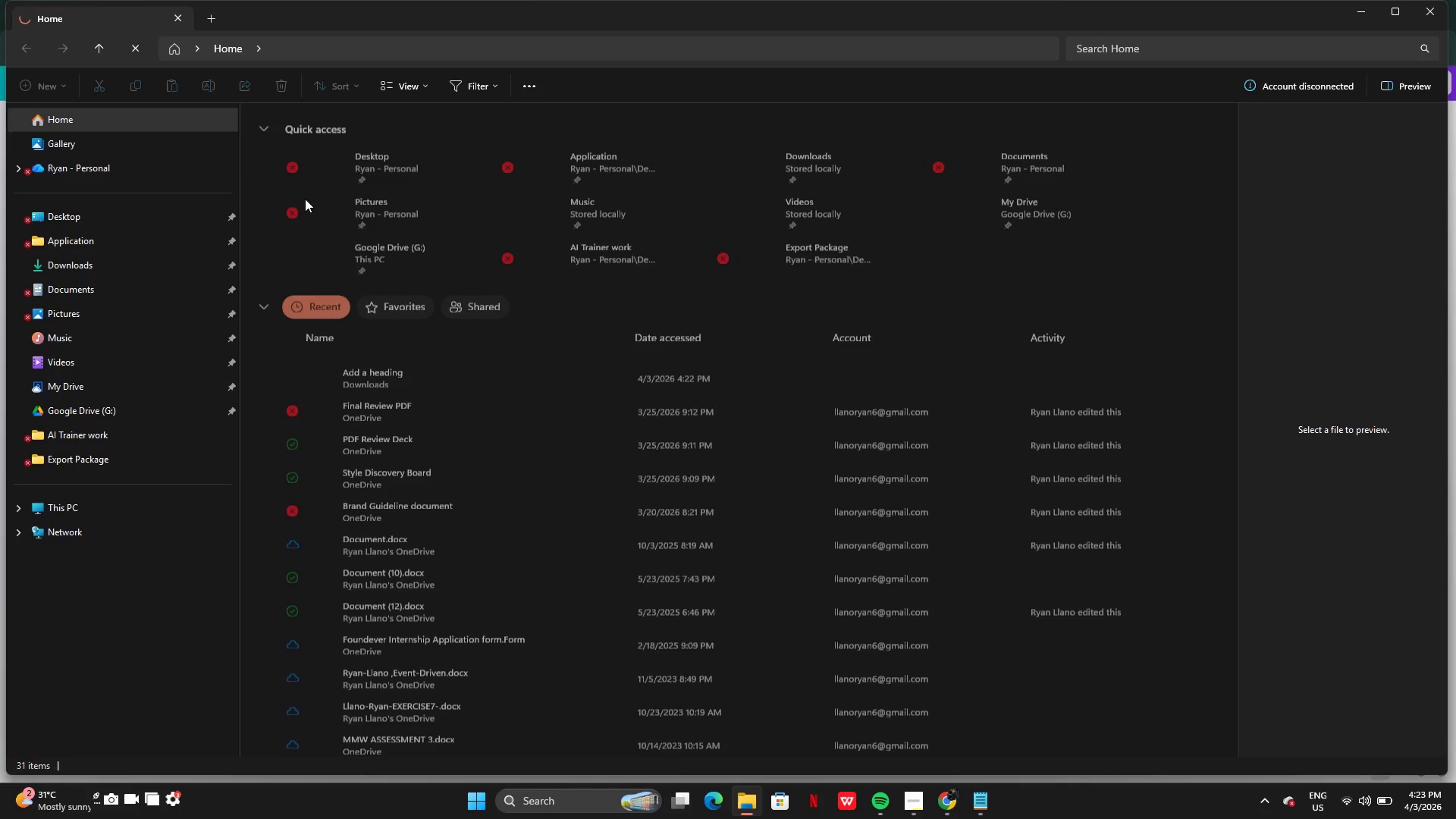 
left_click([91, 237])
 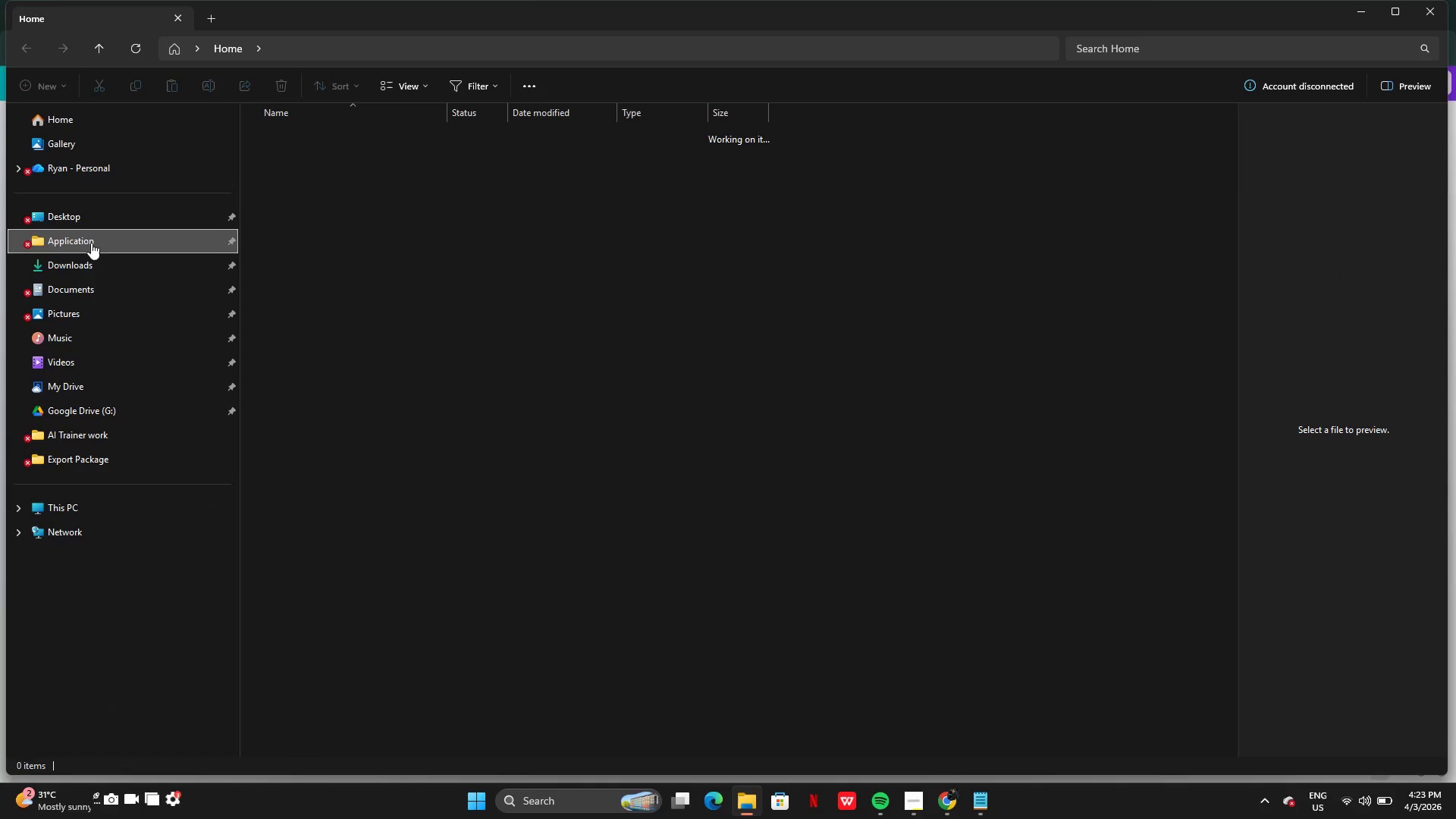 
left_click([93, 268])
 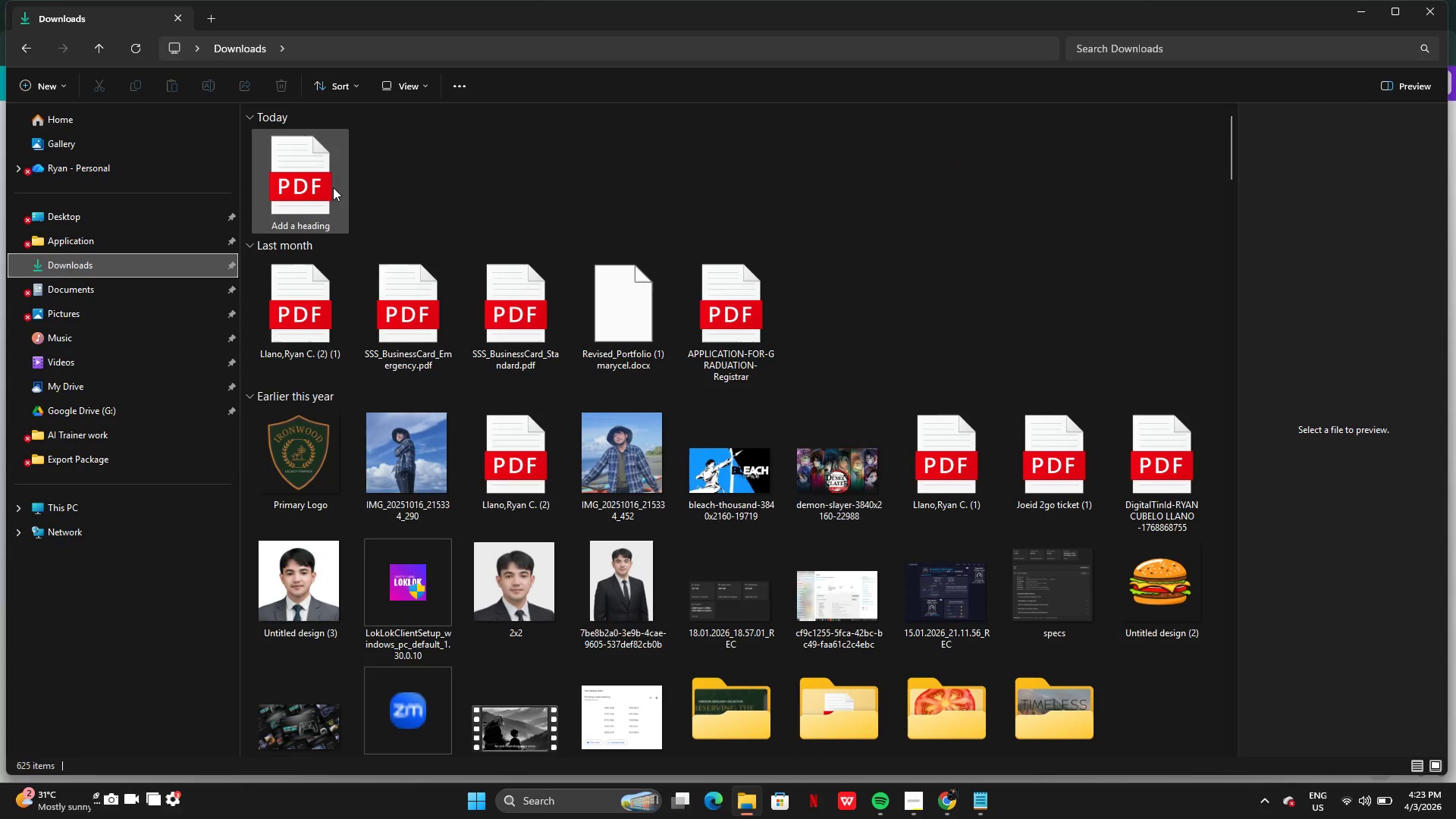 
left_click([312, 178])
 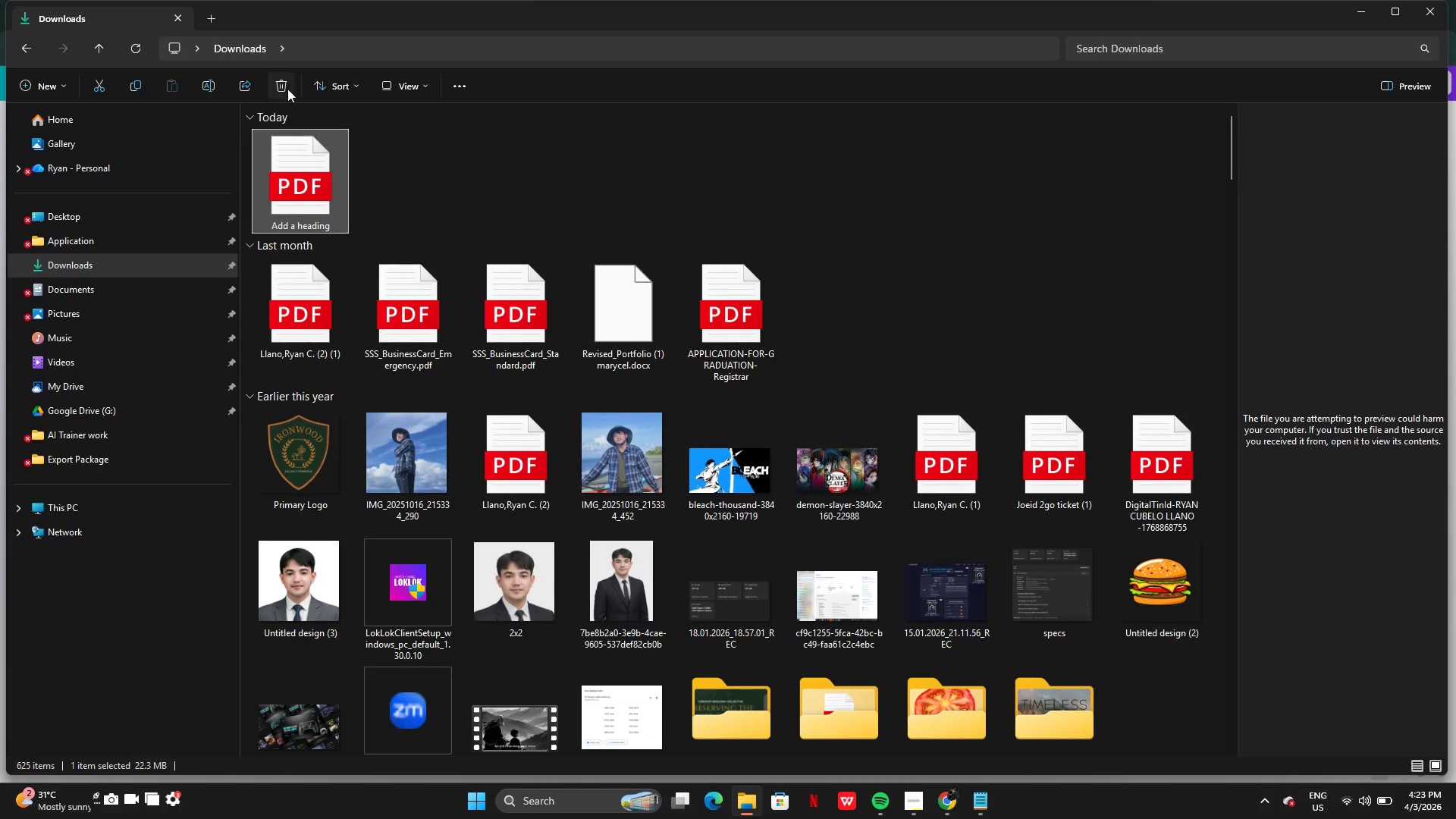 
left_click([287, 88])
 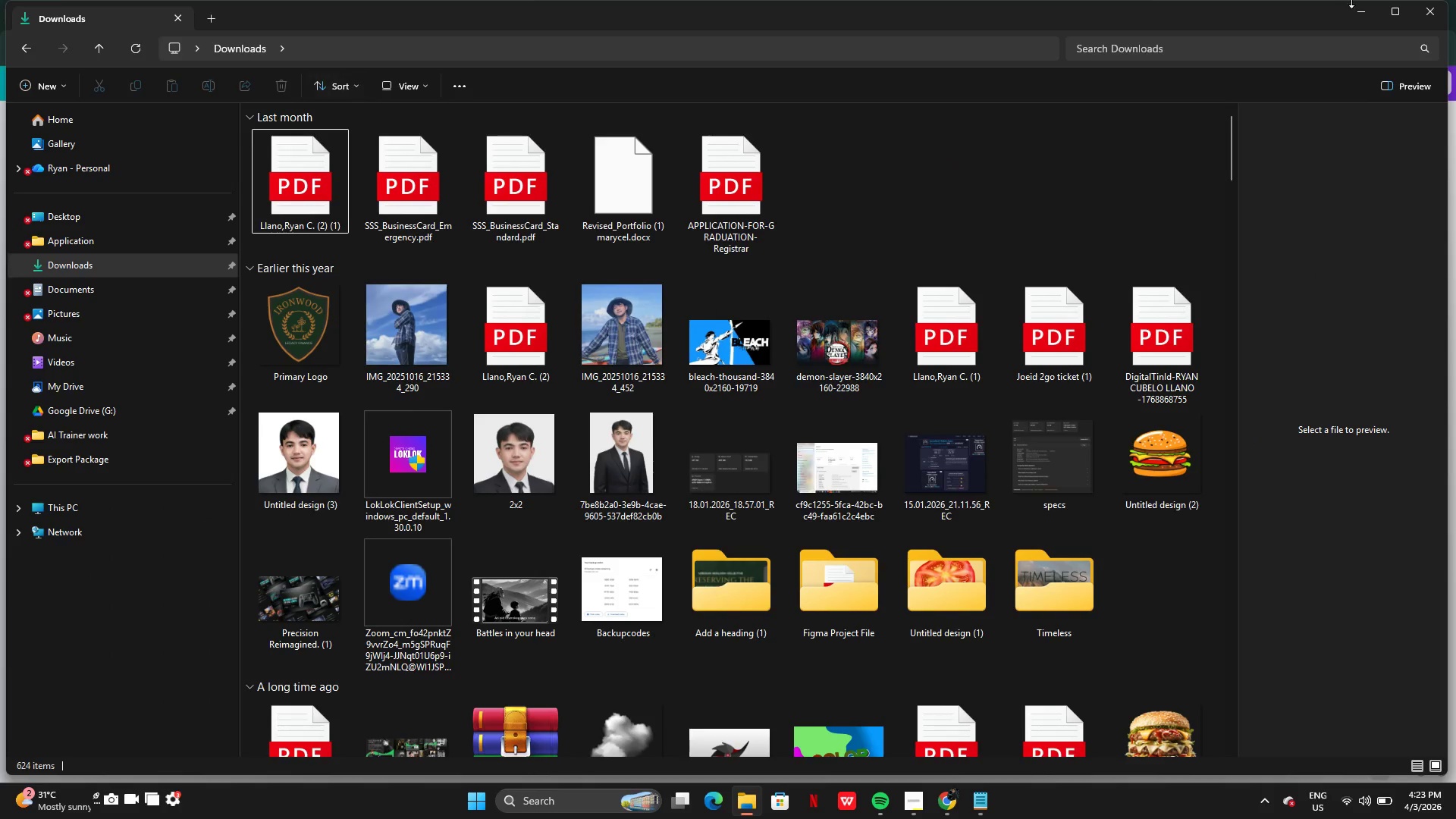 
left_click([1372, 11])
 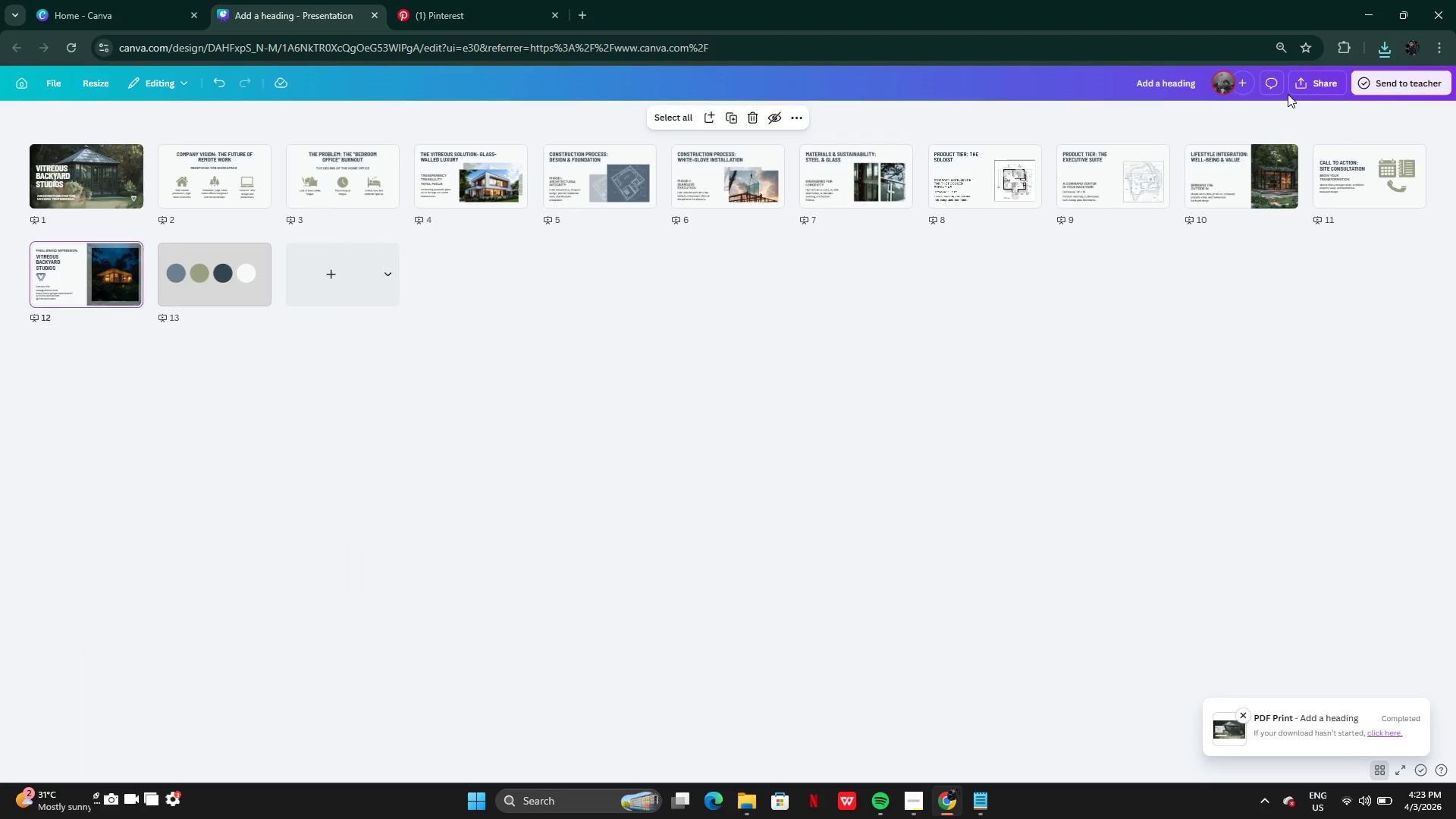 
left_click([1309, 79])
 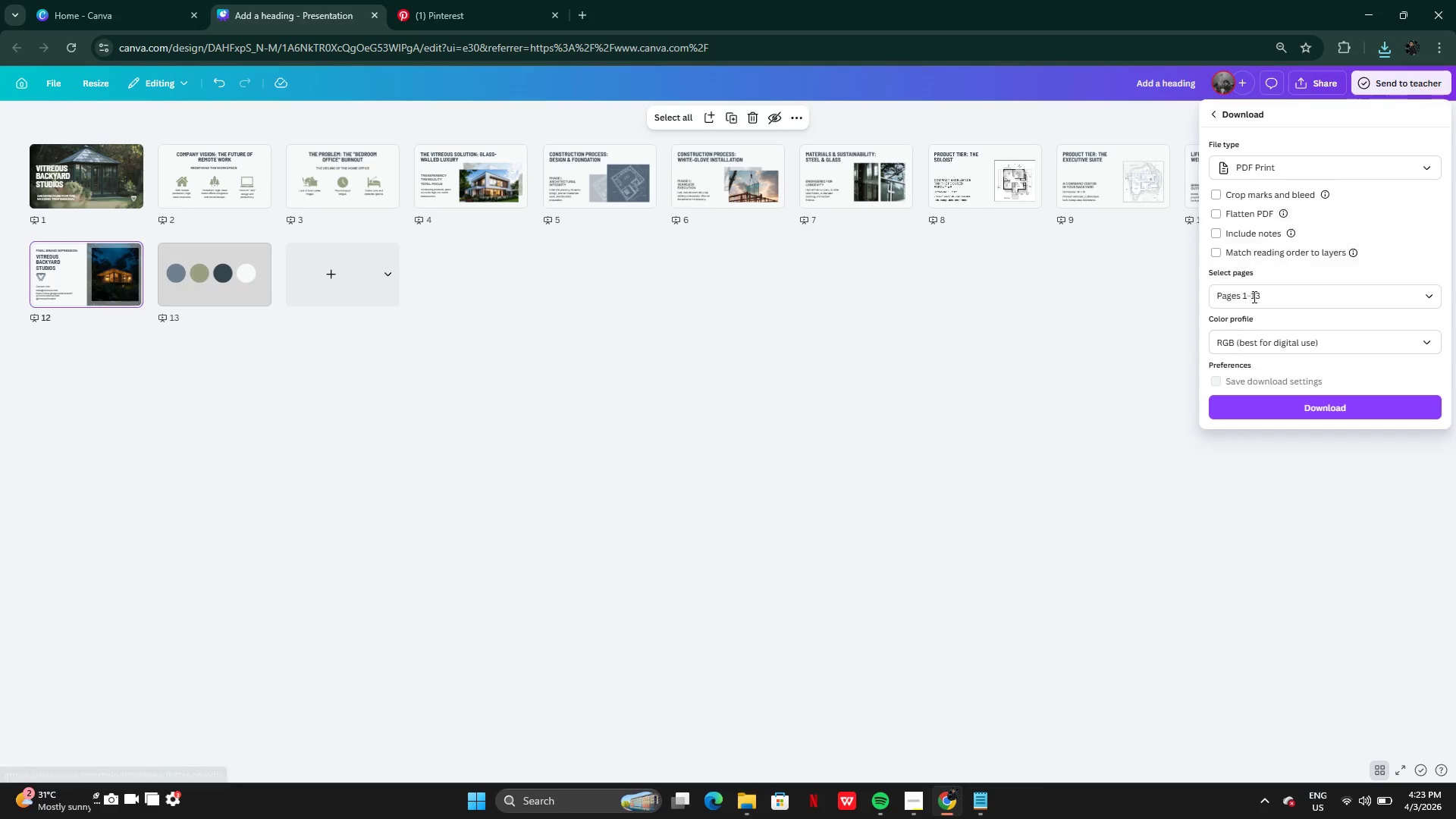 
left_click([1247, 300])
 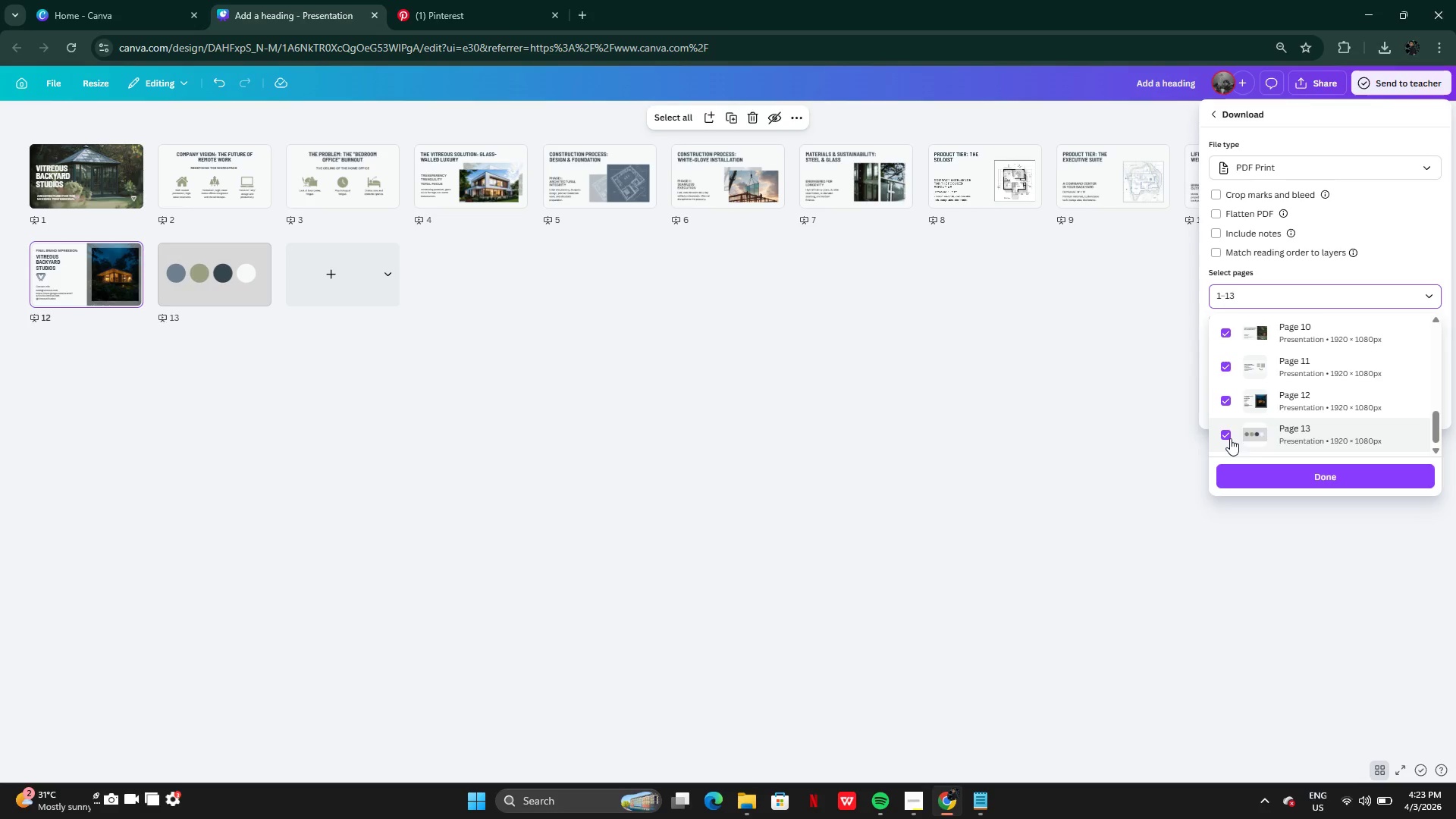 
left_click([1228, 438])
 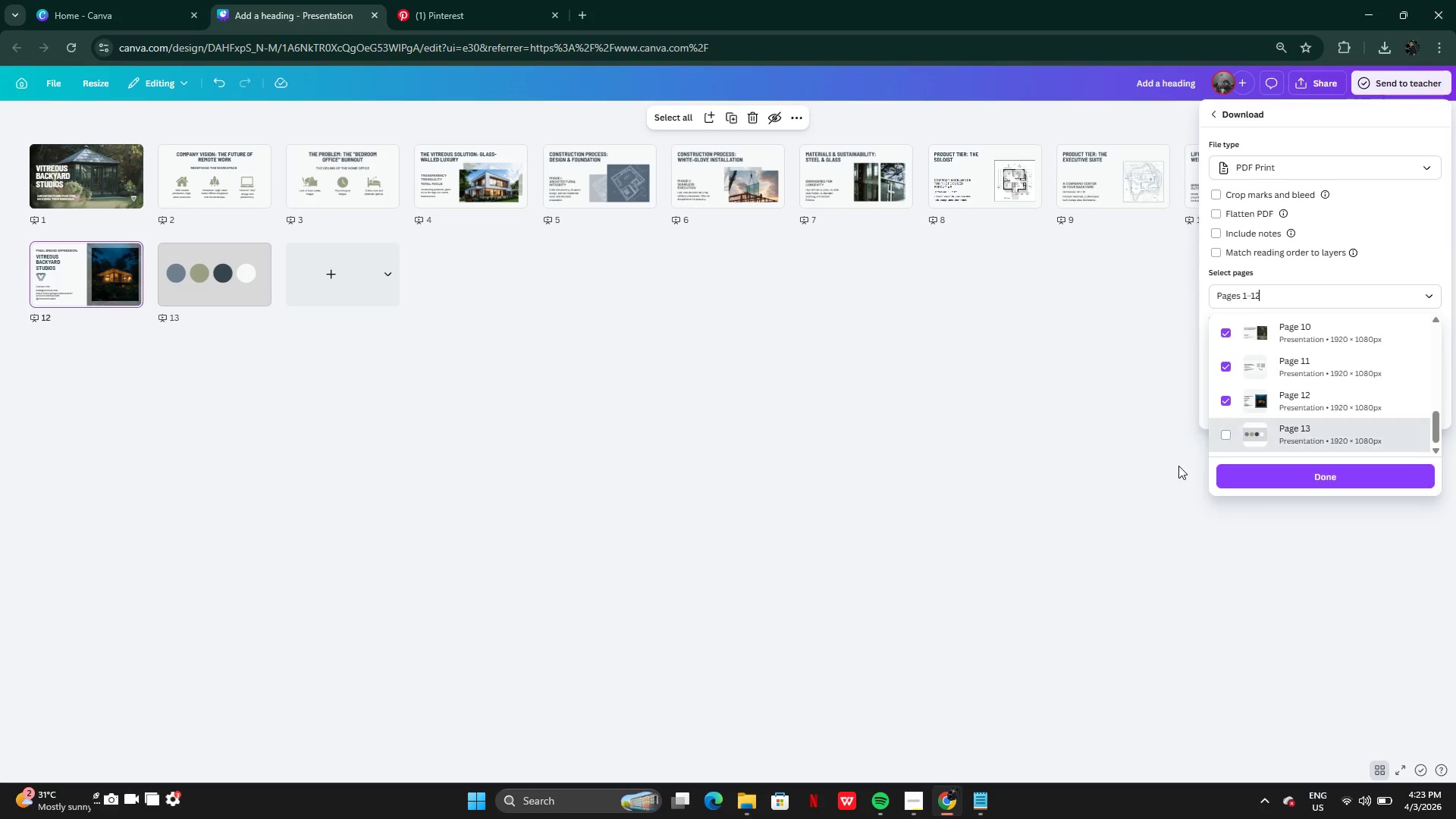 
left_click([1178, 466])
 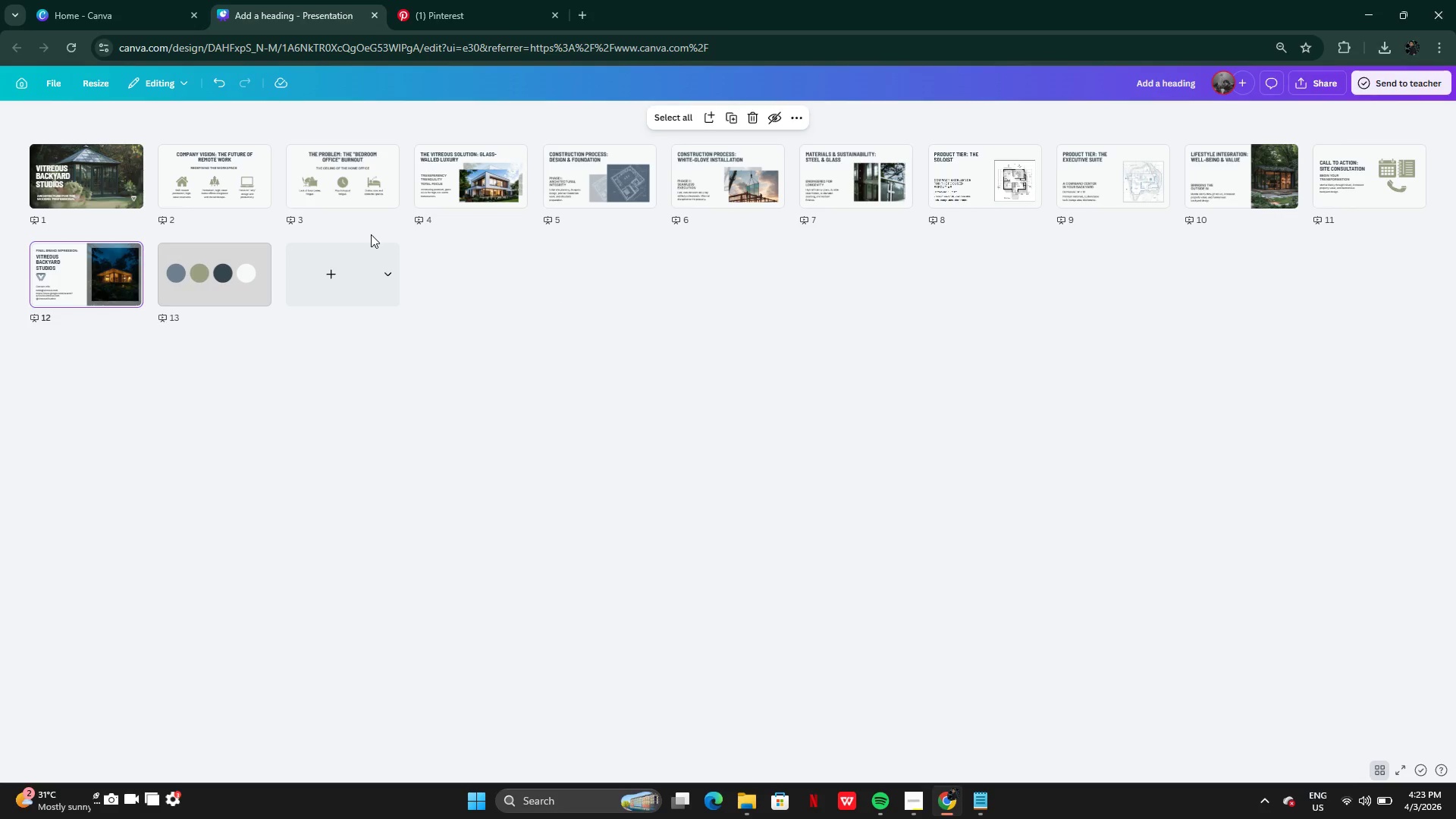 
right_click([198, 293])
 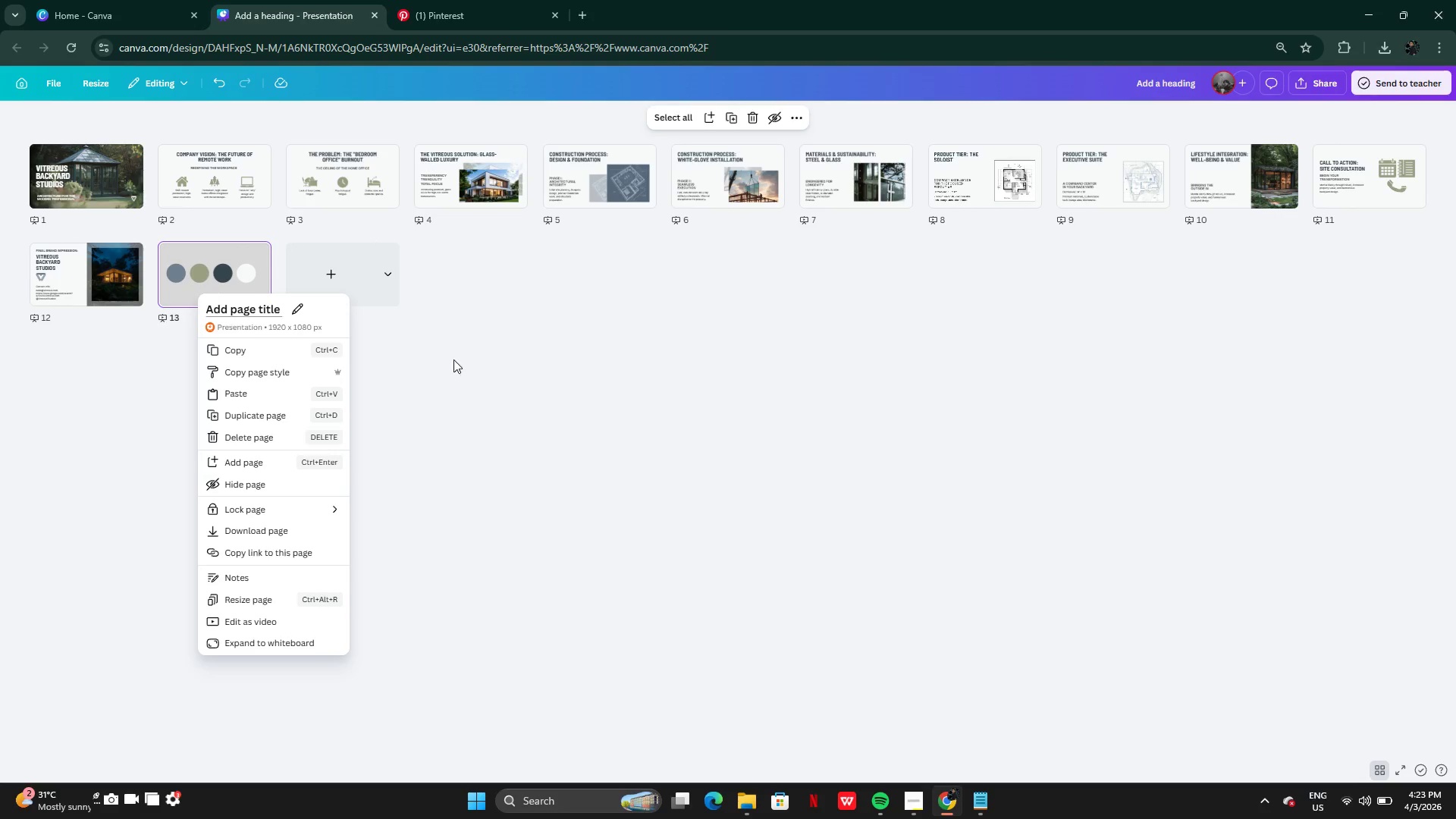 
left_click([814, 453])
 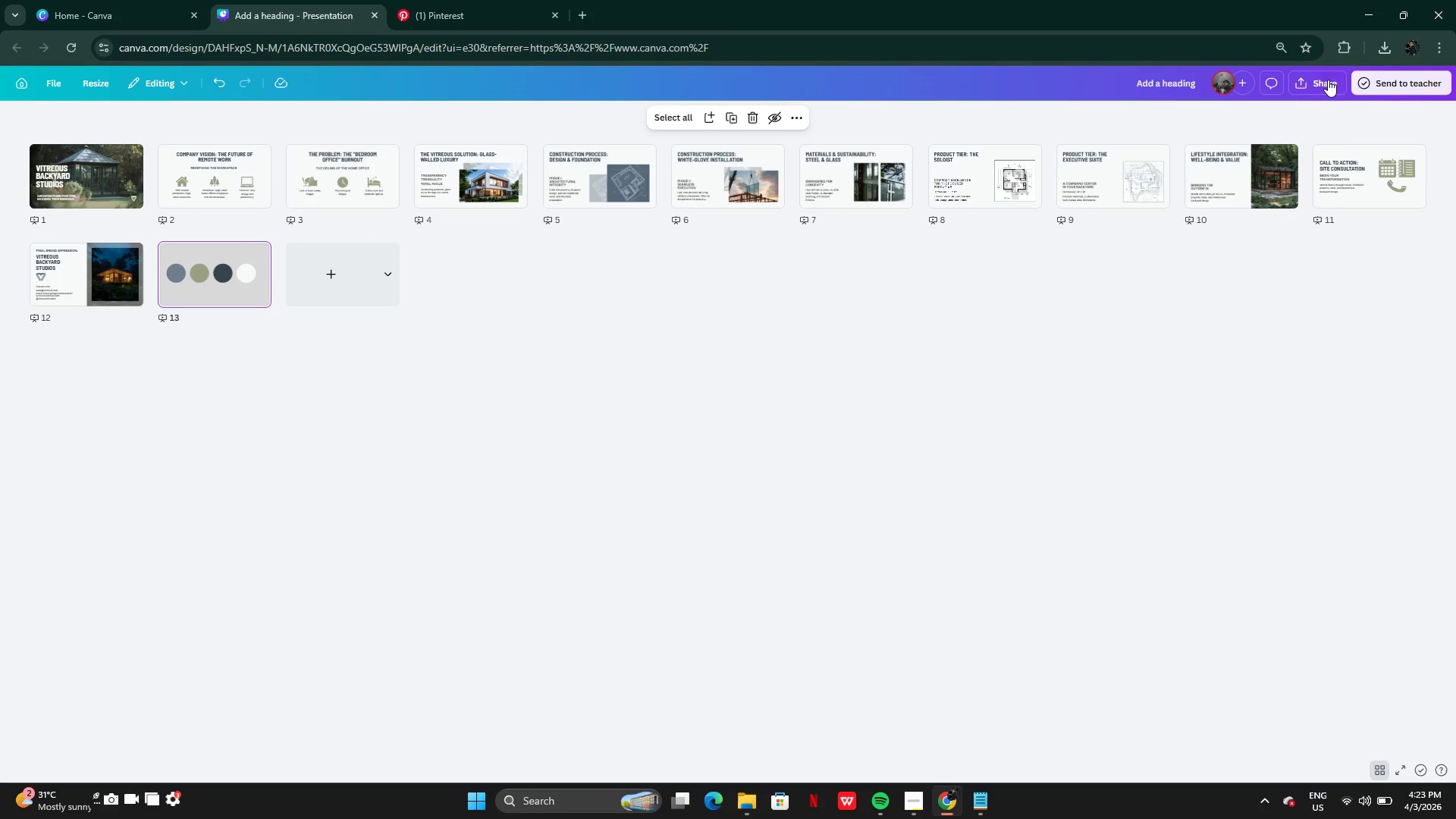 
left_click([1324, 85])
 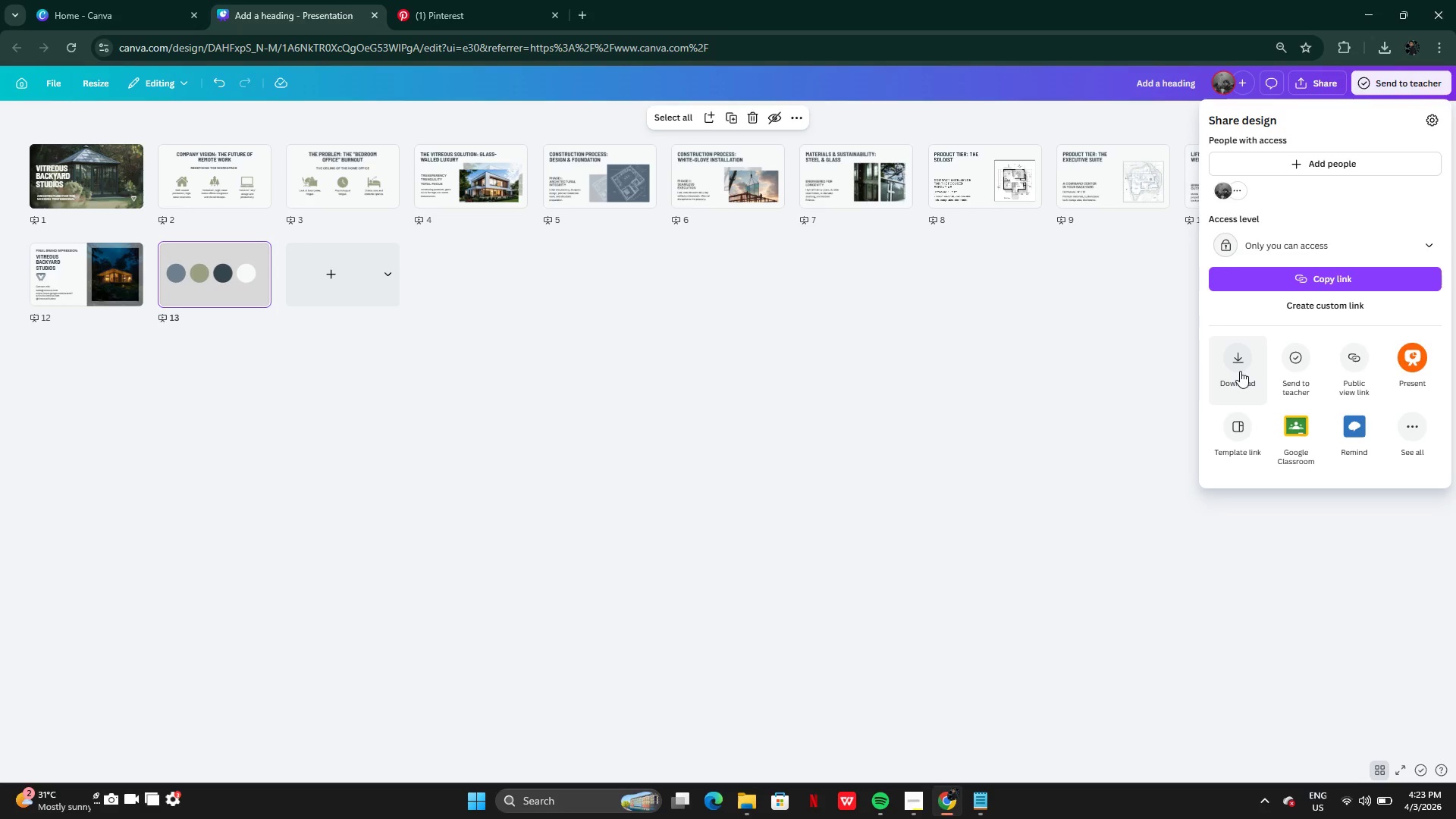 
left_click([1240, 371])
 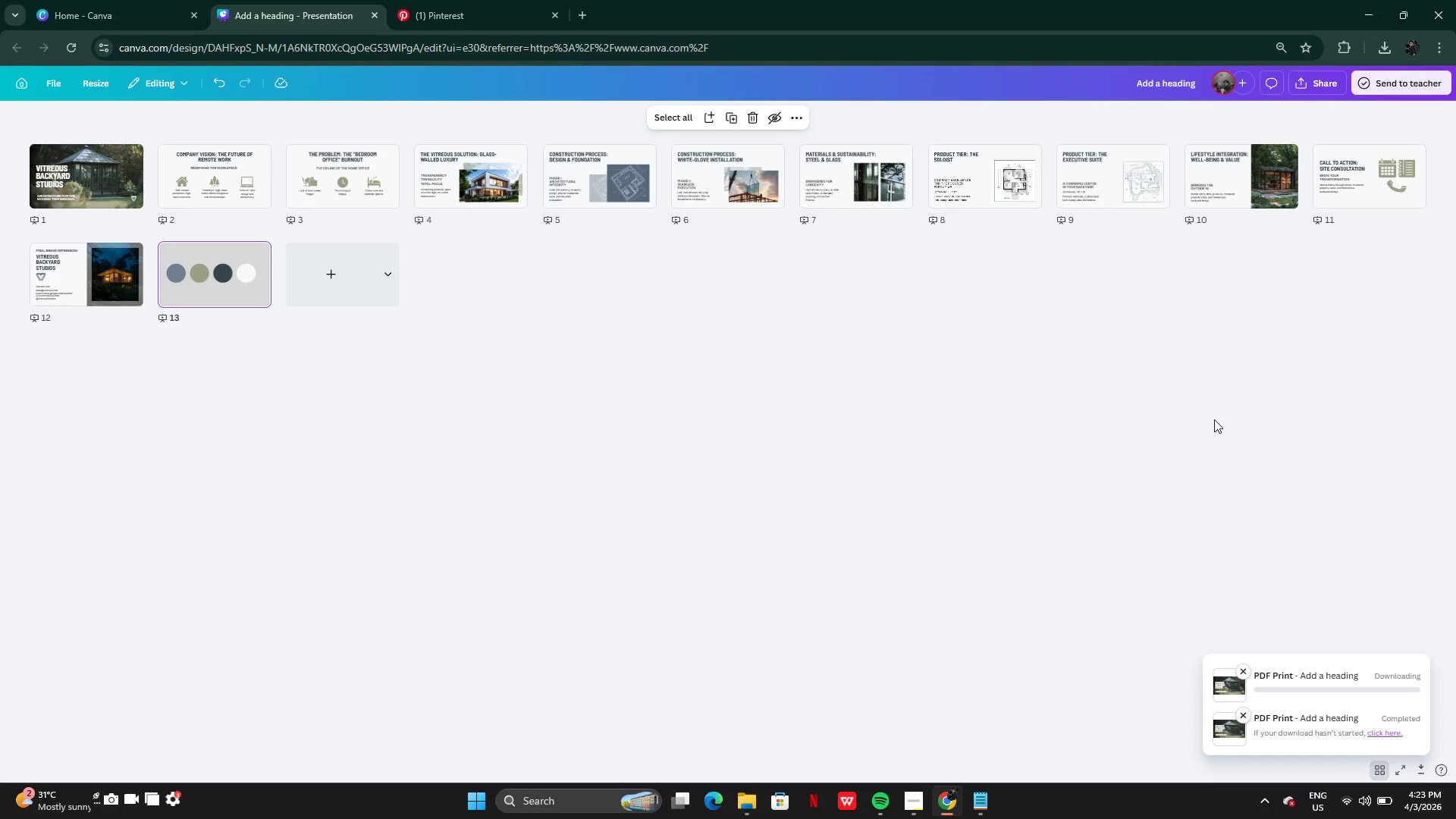 
left_click([912, 799])
 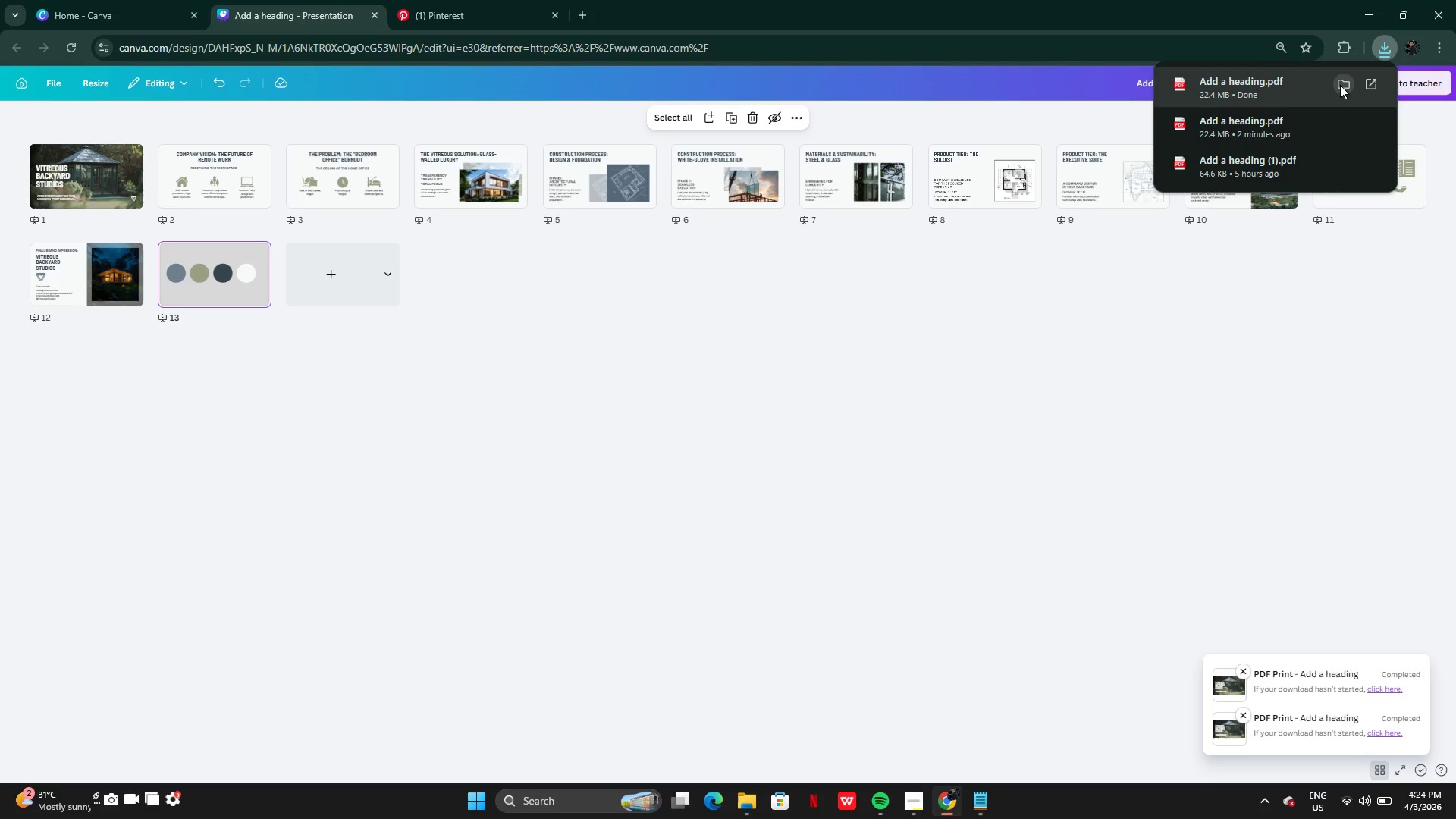 
wait(56.17)
 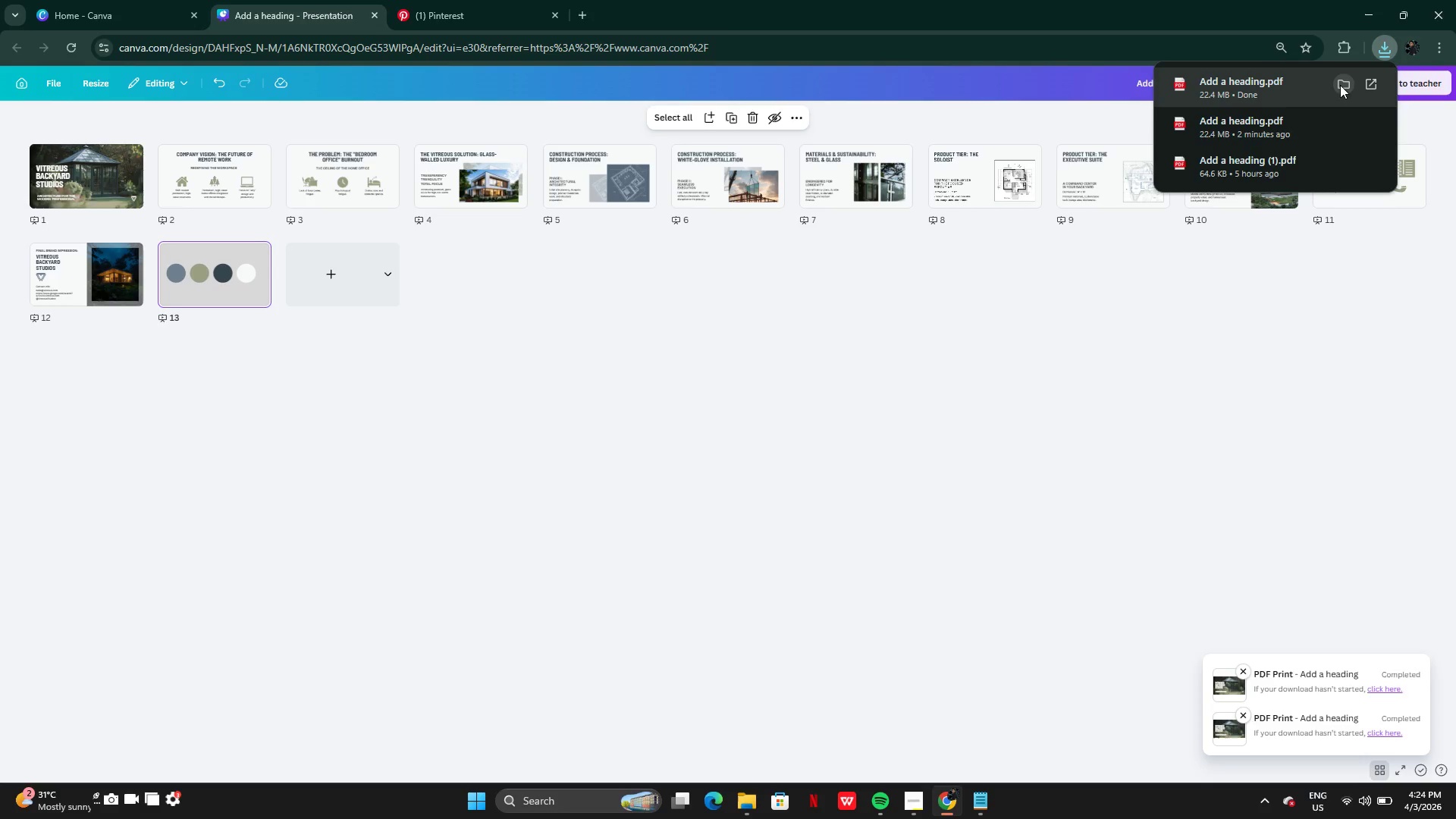 
left_click([1338, 87])
 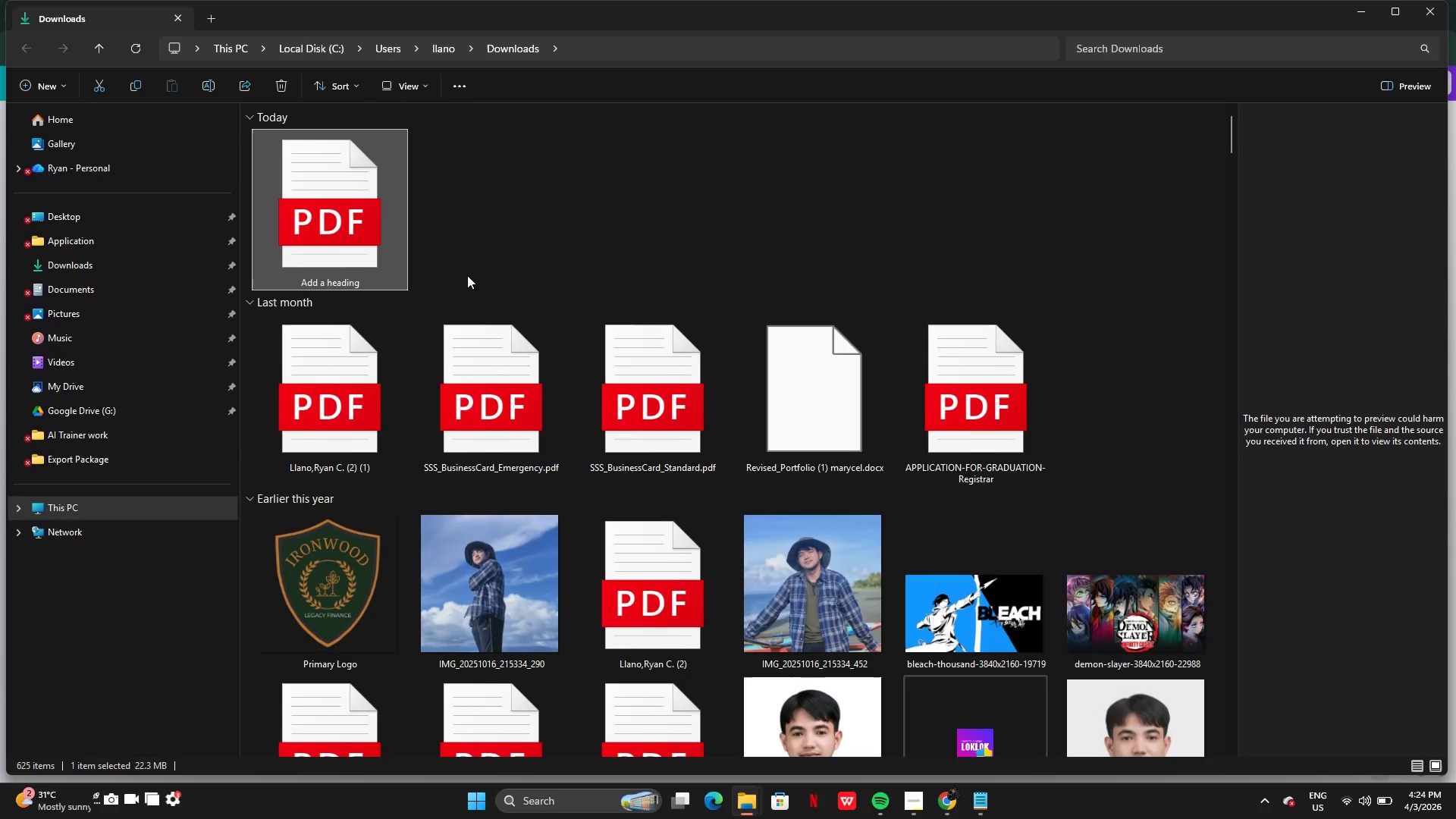 
left_click([359, 224])
 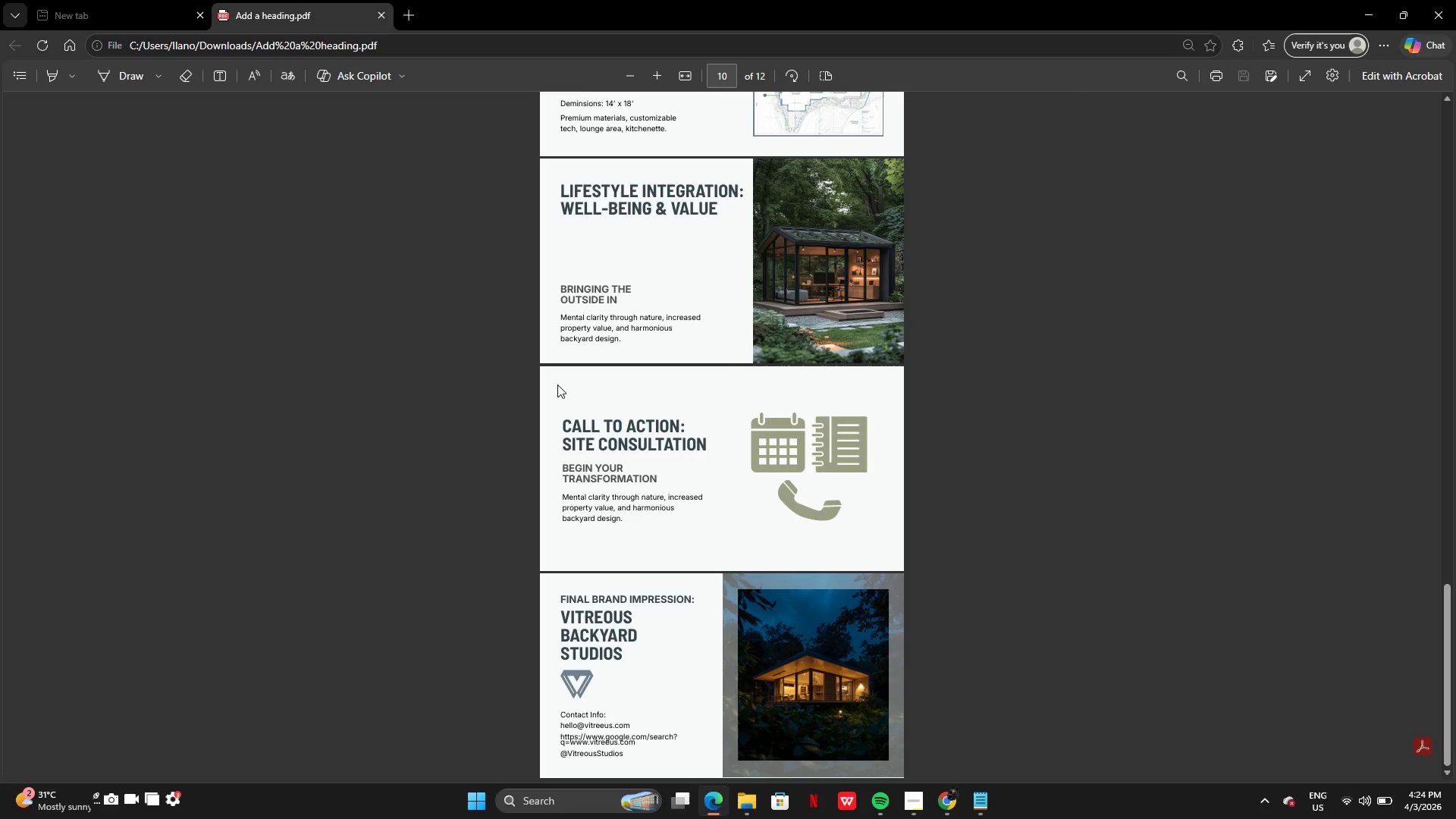 
wait(8.25)
 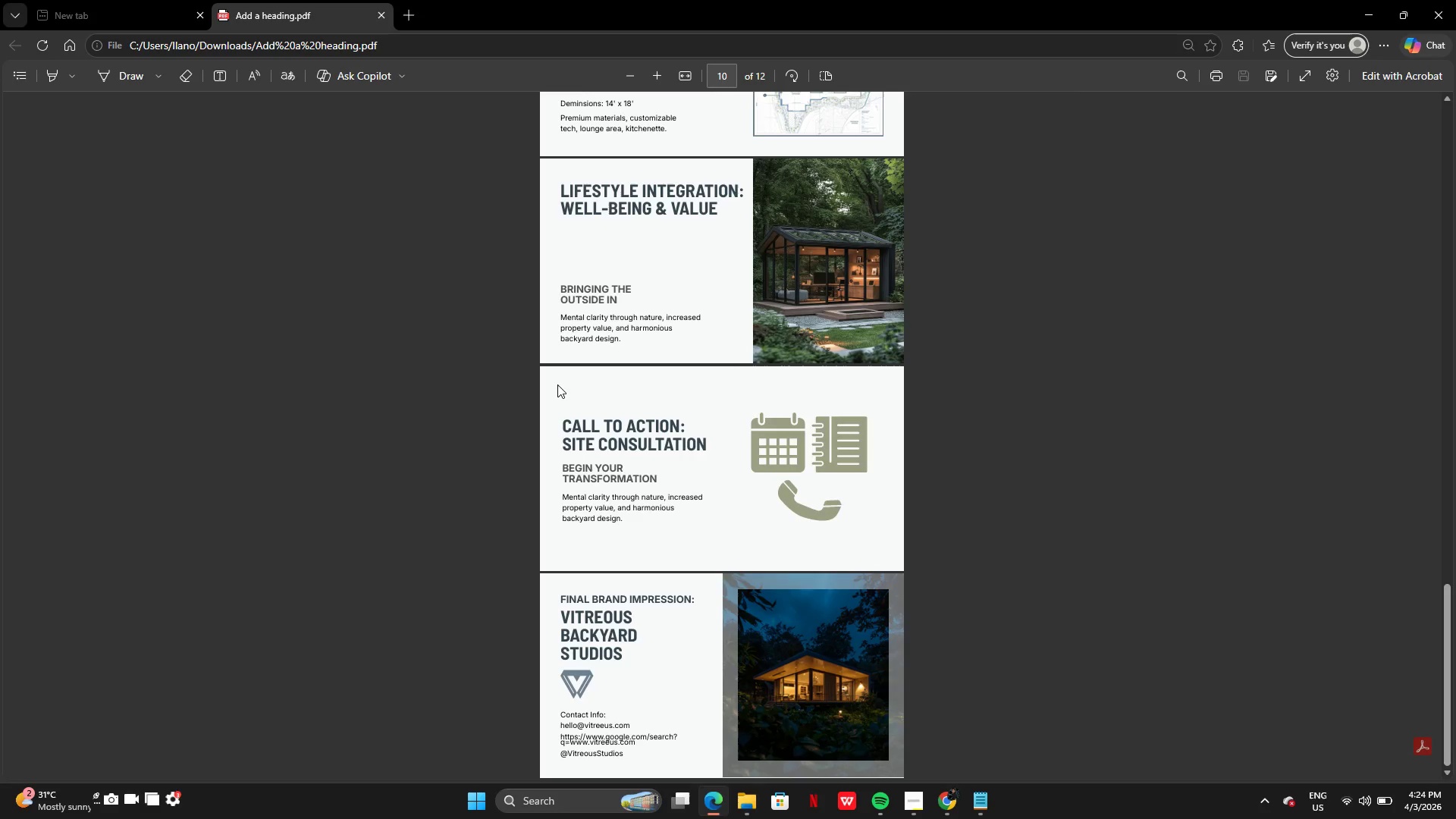 
left_click([71, 7])
 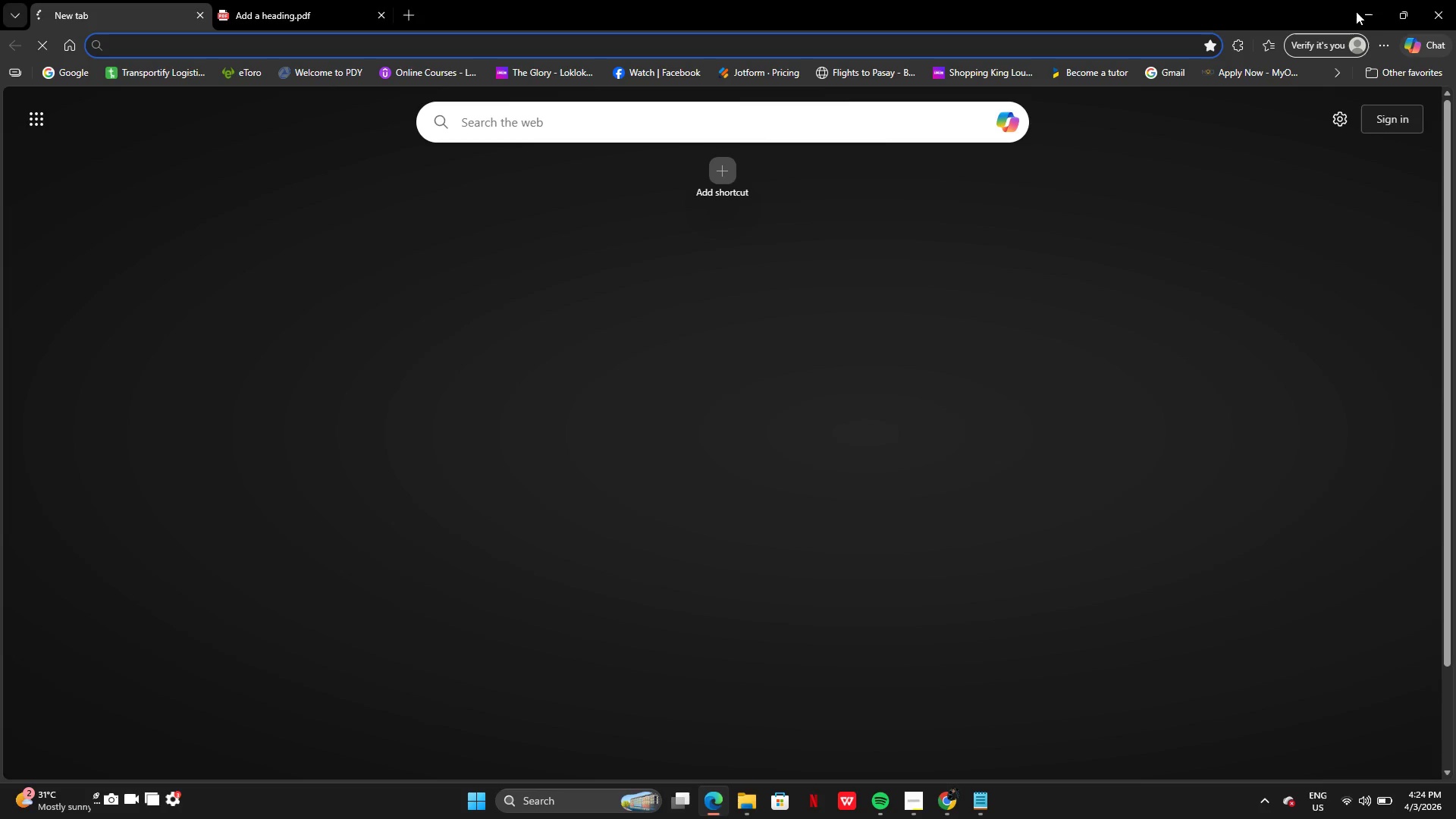 
left_click([1357, 11])
 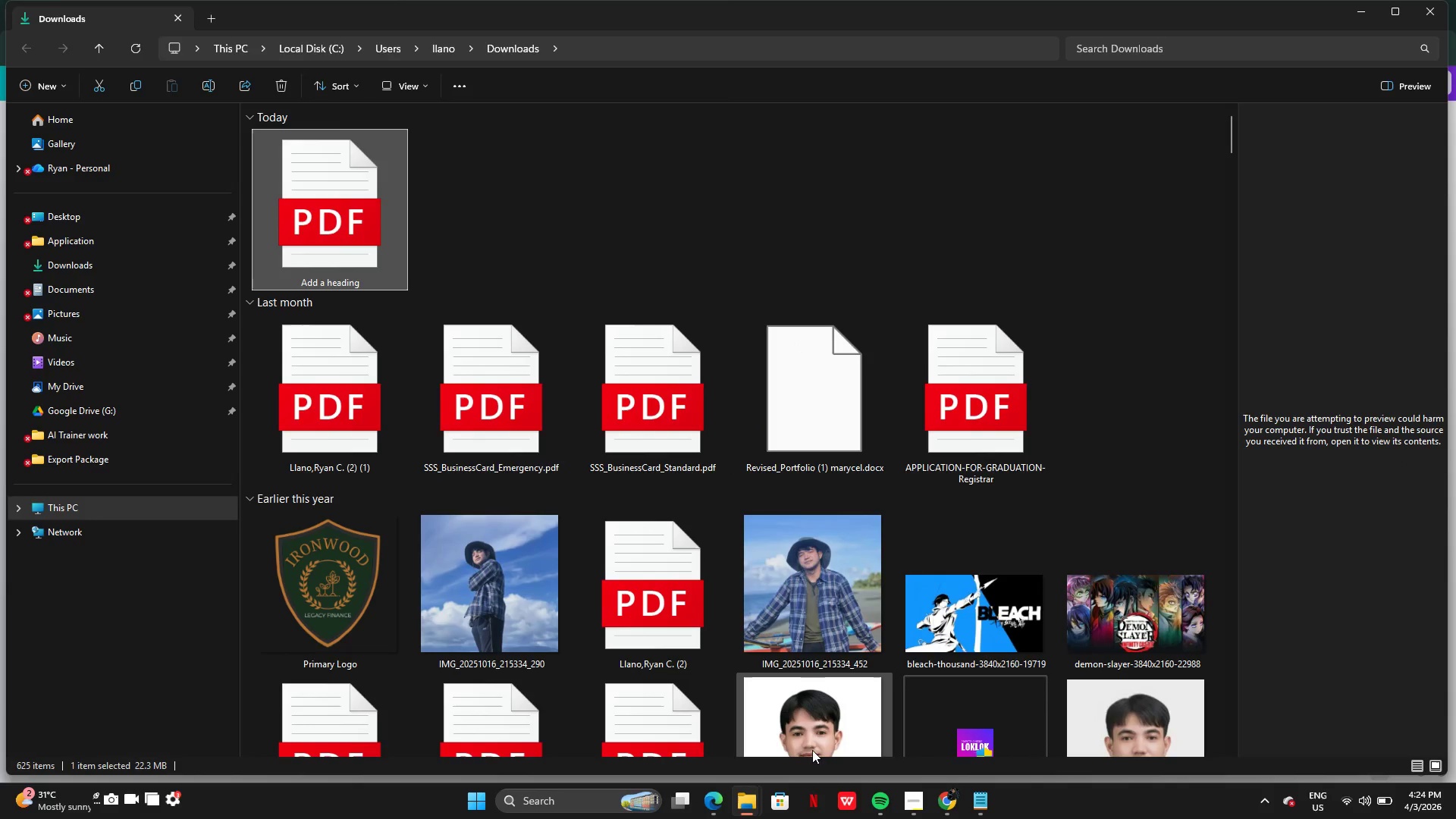 
left_click([943, 805])
 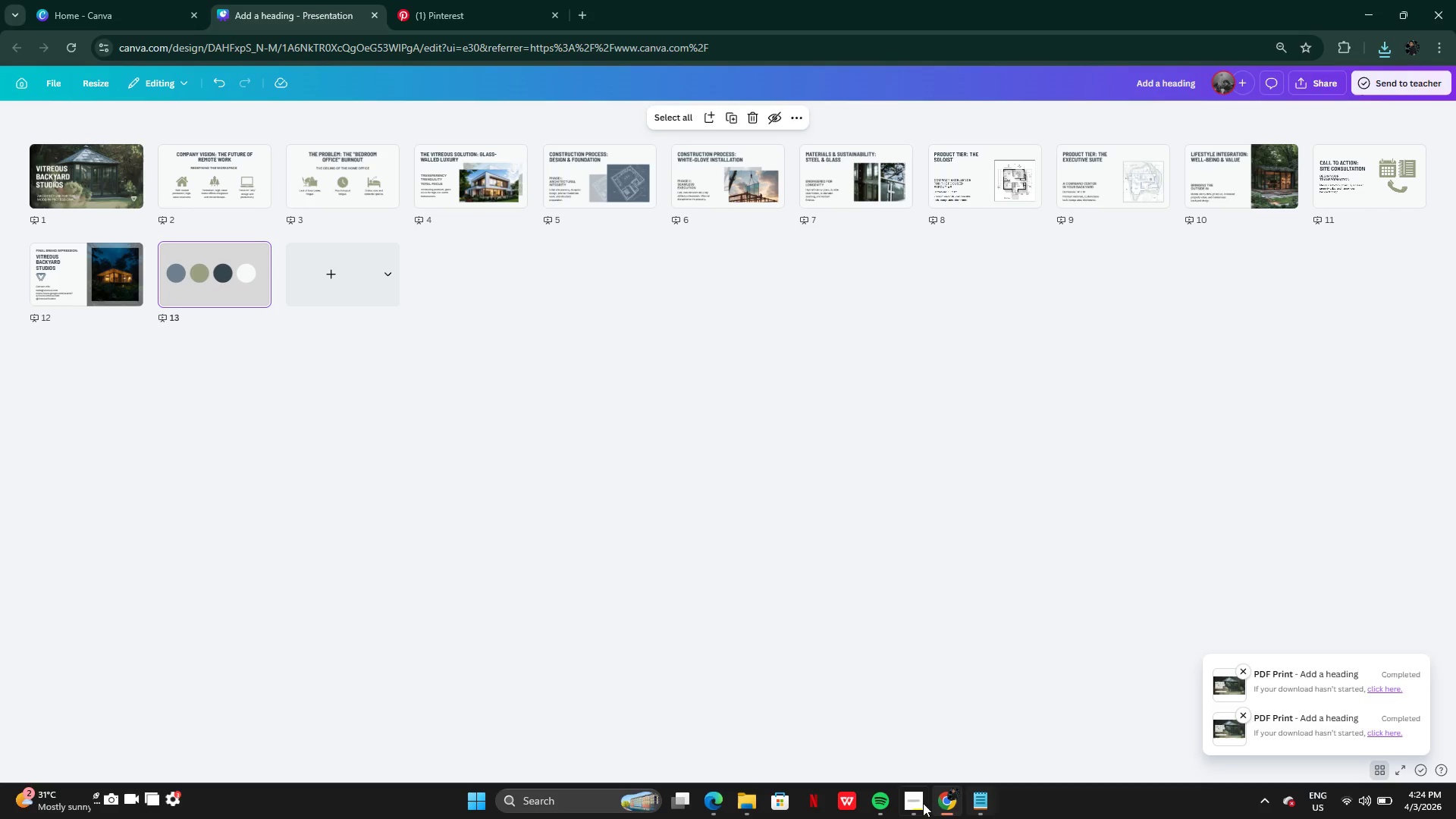 
left_click([908, 802])